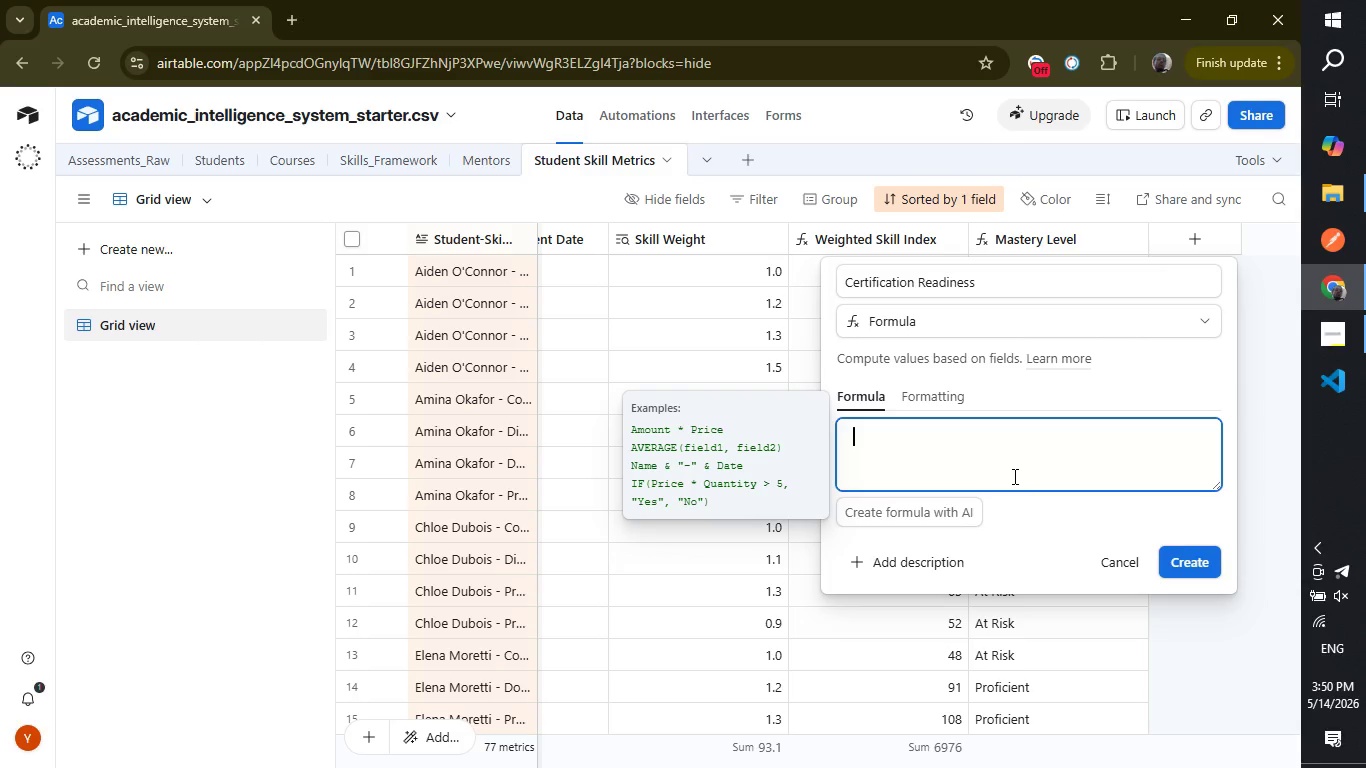 
type(if)
 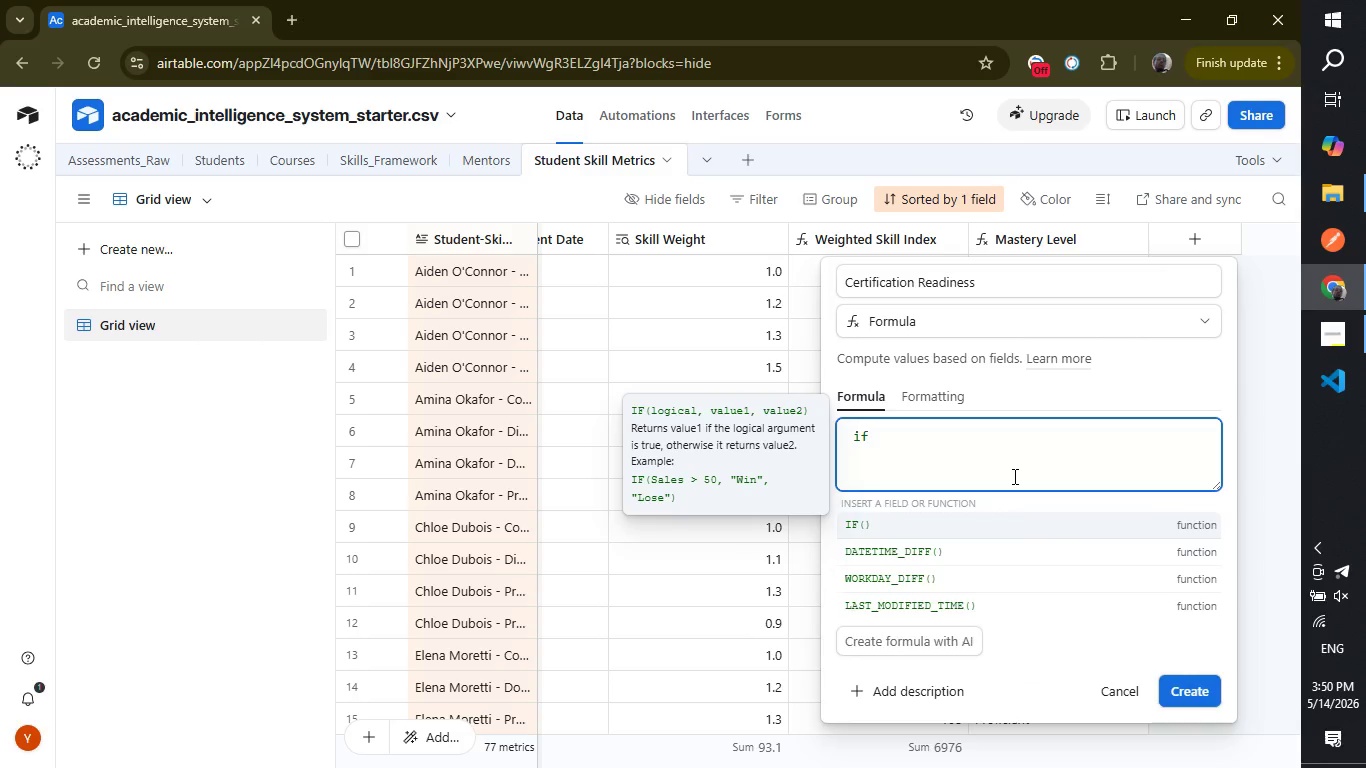 
key(Enter)
 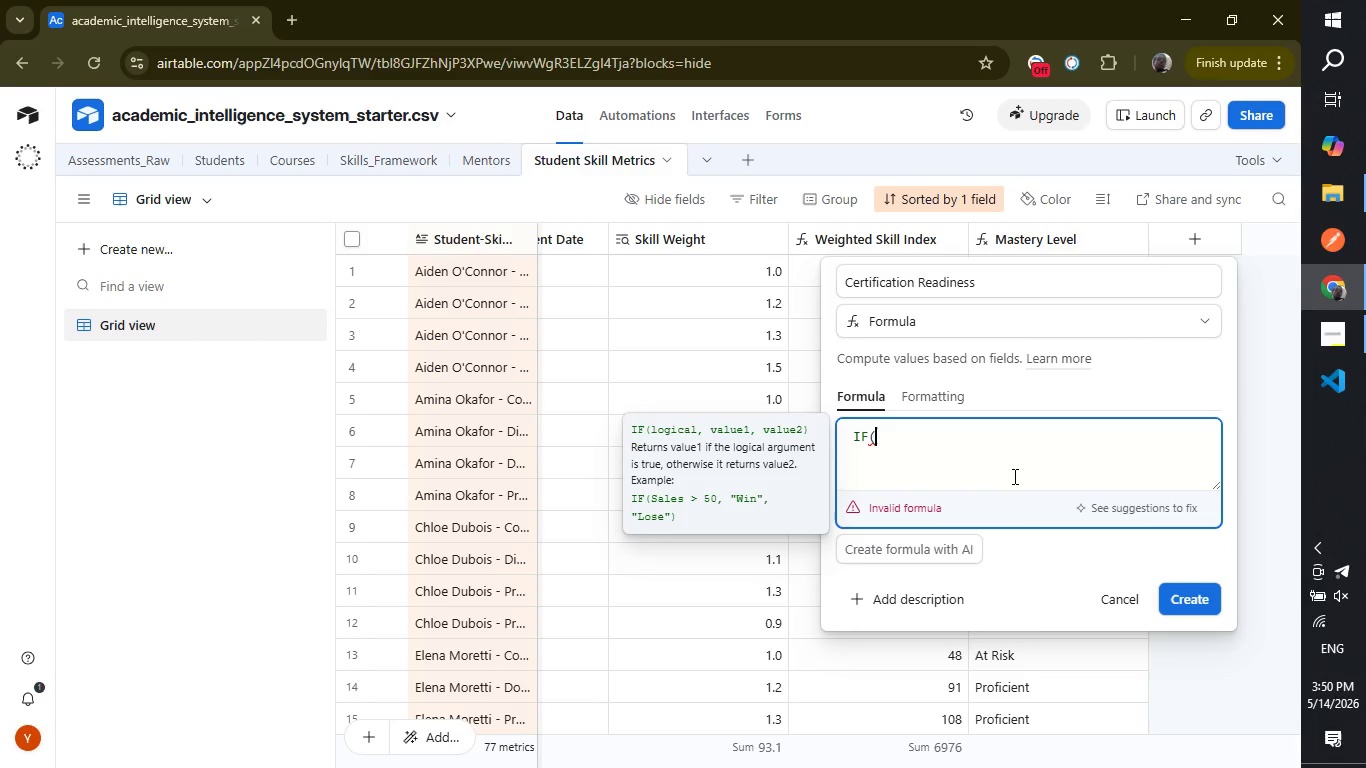 
key(Enter)
 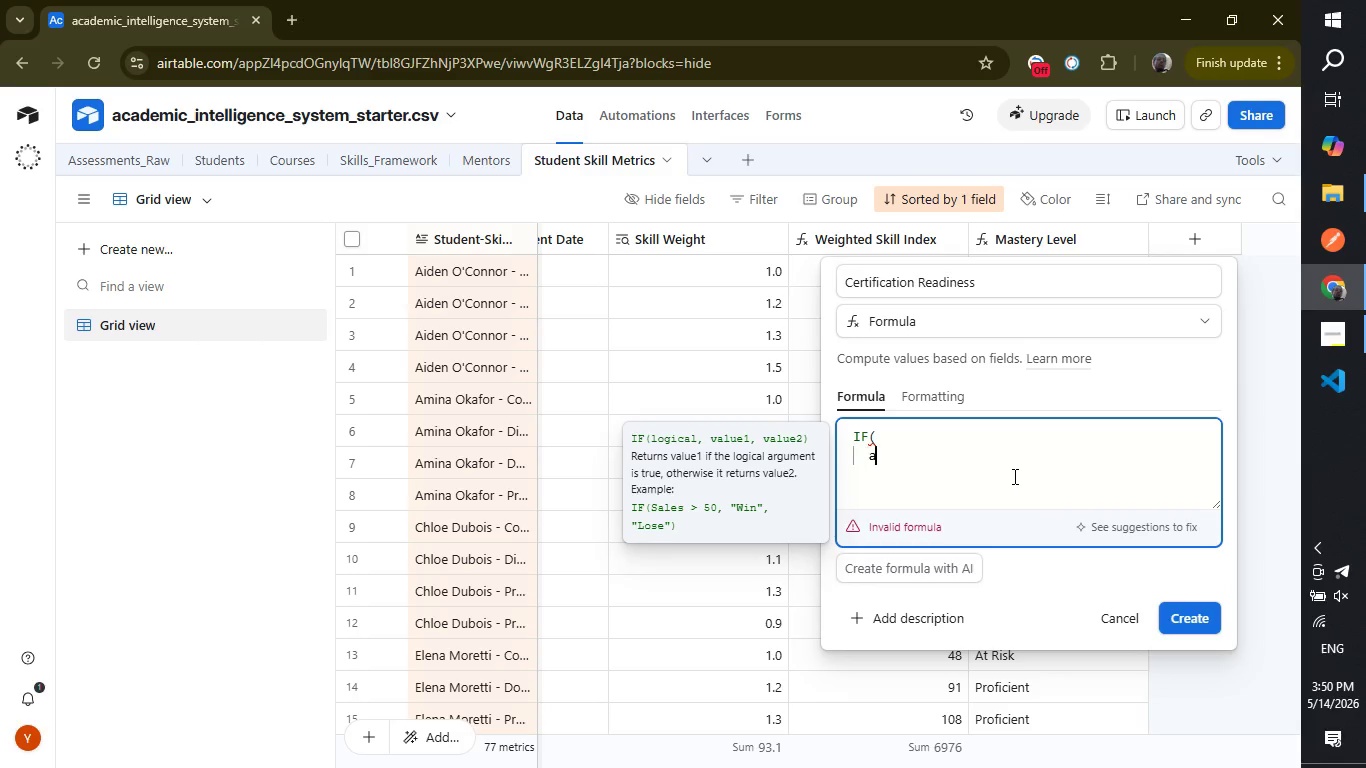 
type(and)
 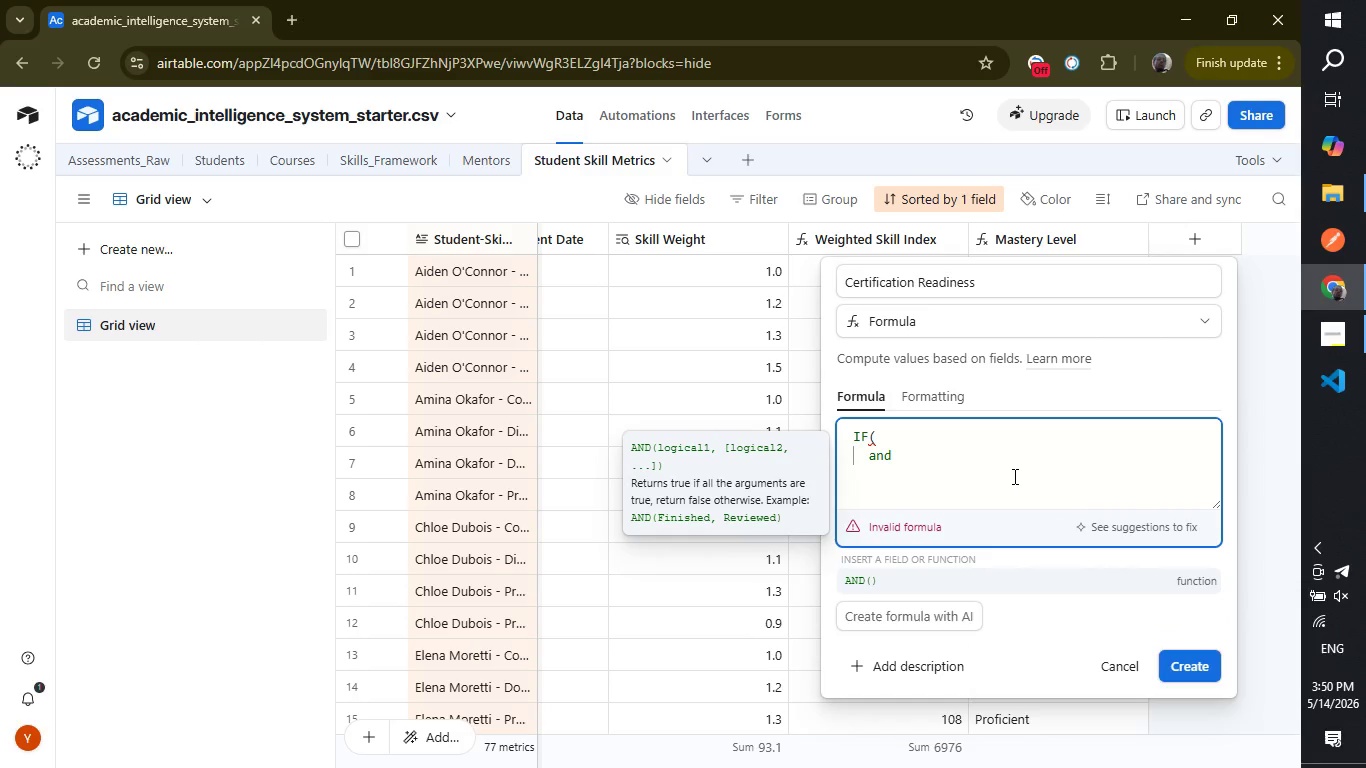 
key(Enter)
 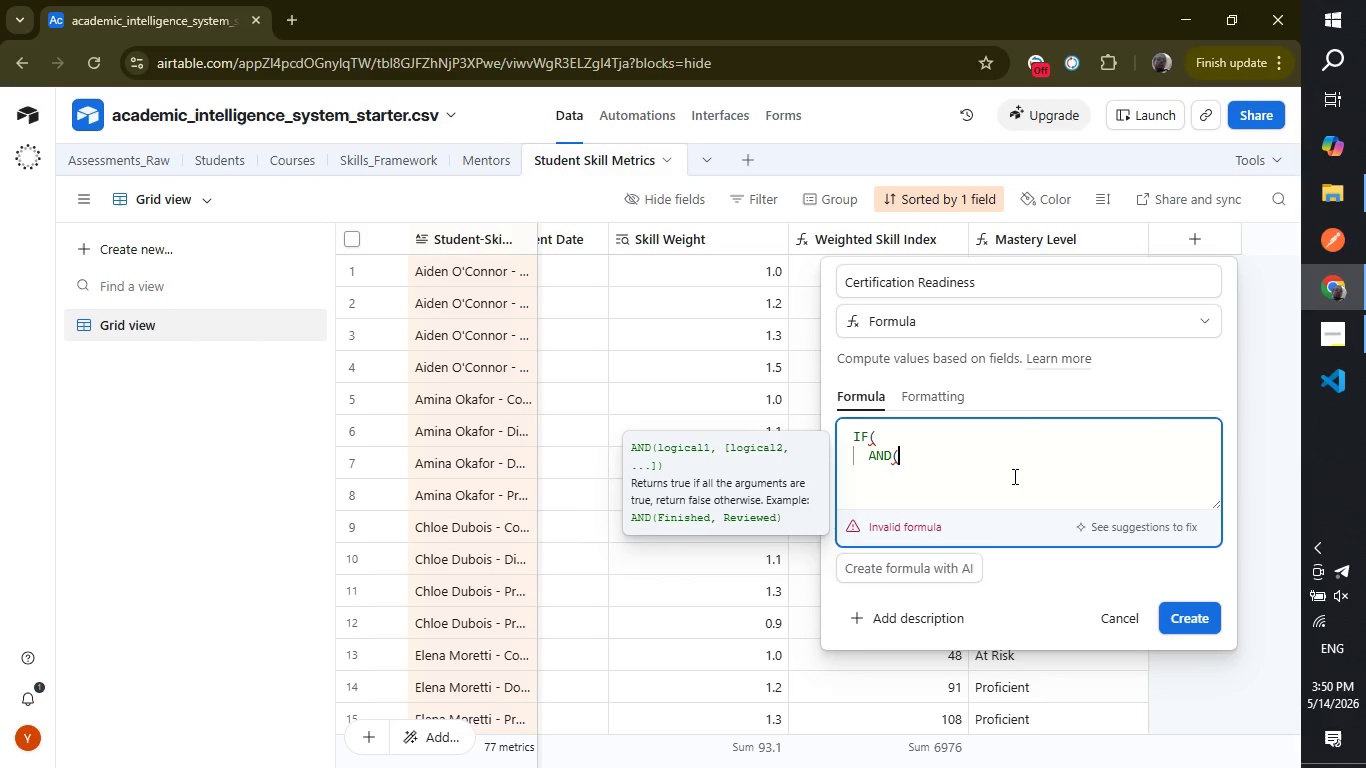 
key(Enter)
 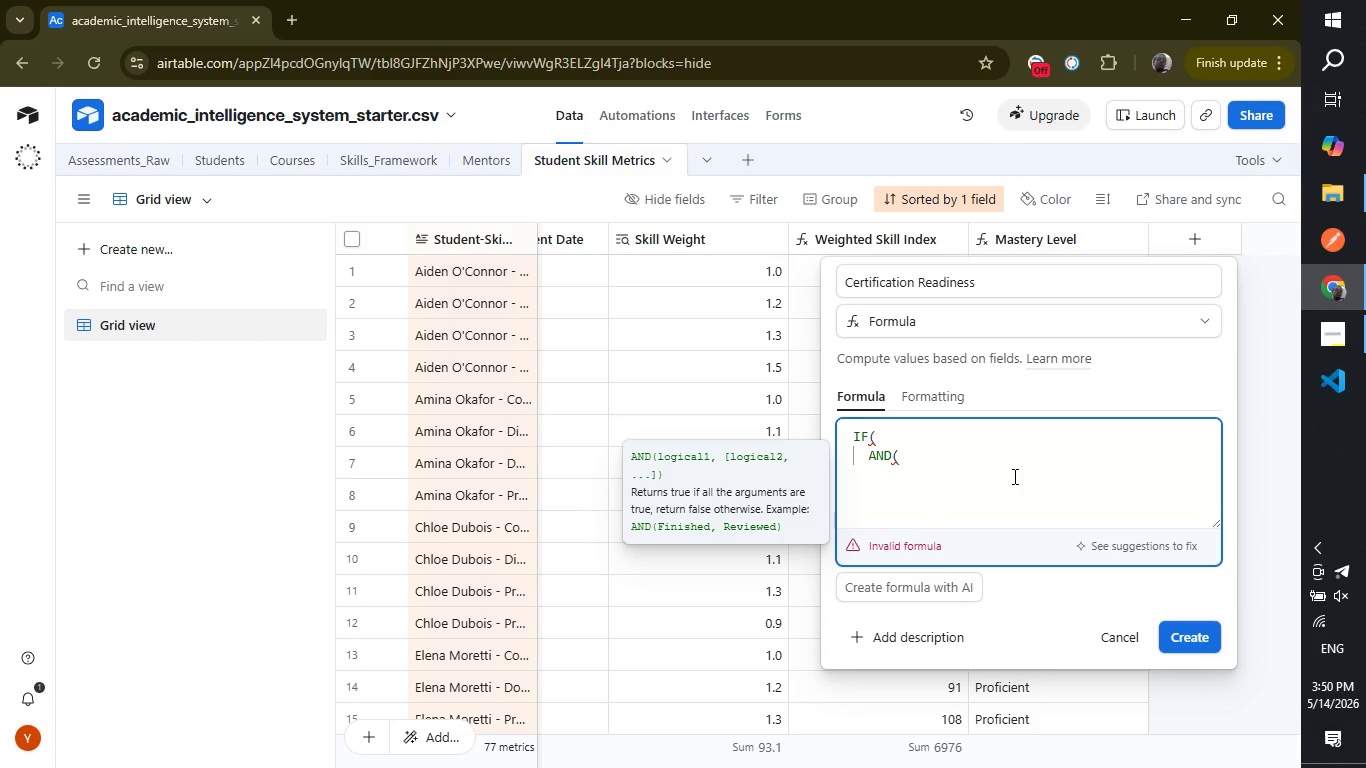 
type(average)
 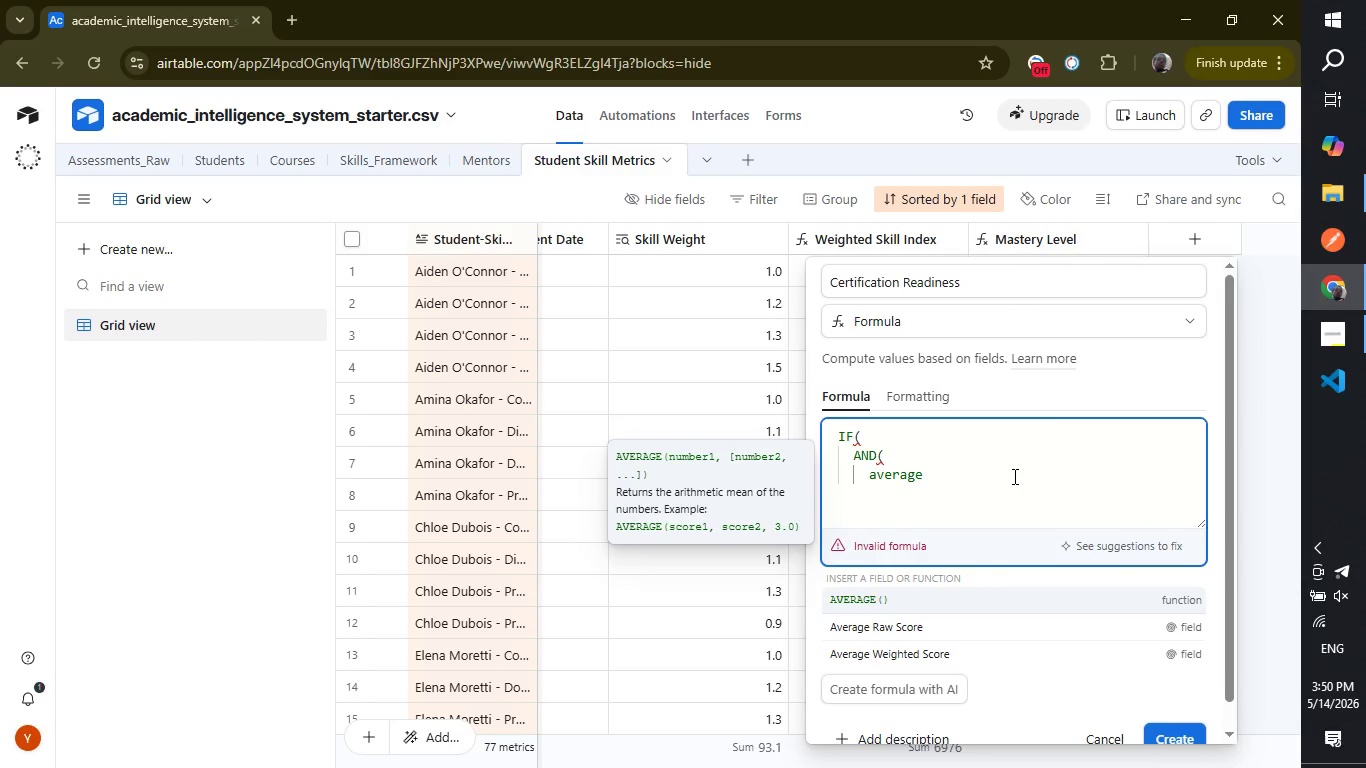 
key(ArrowDown)
 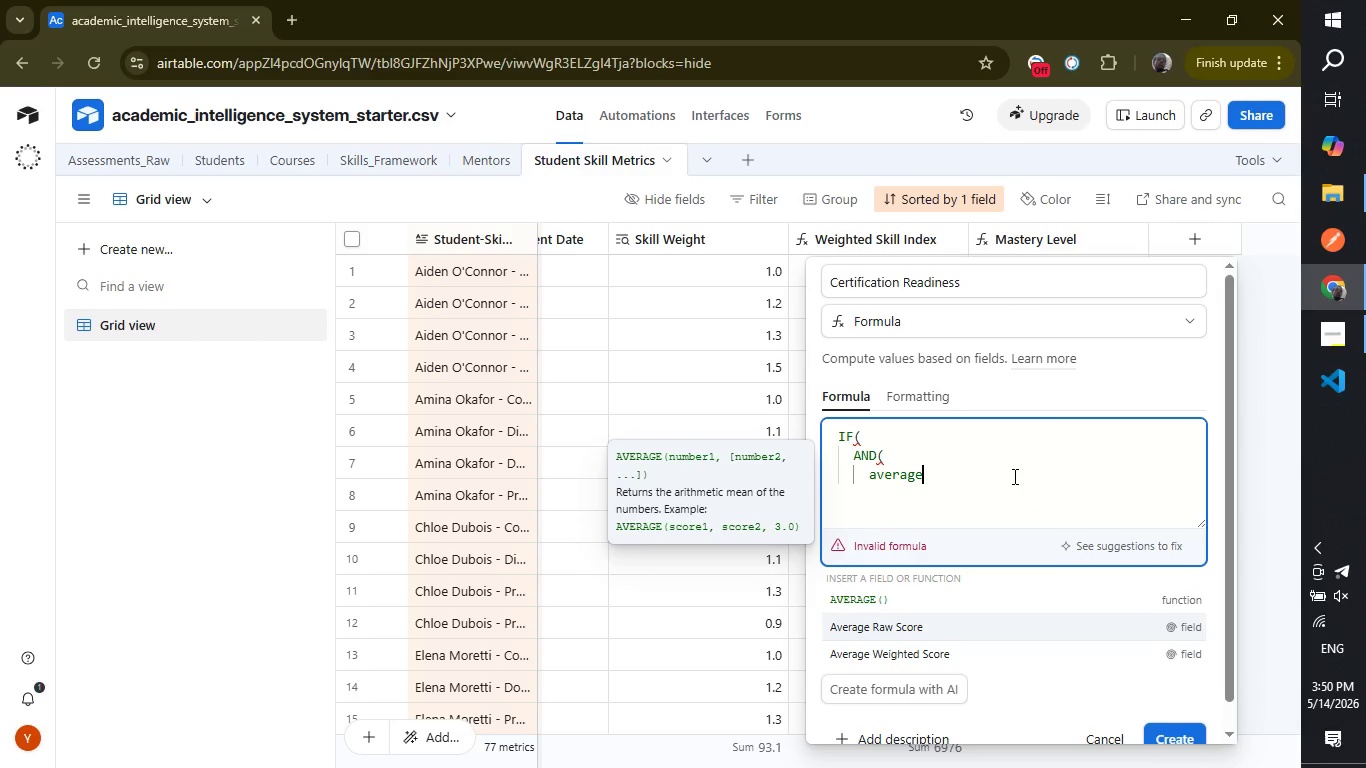 
key(ArrowDown)
 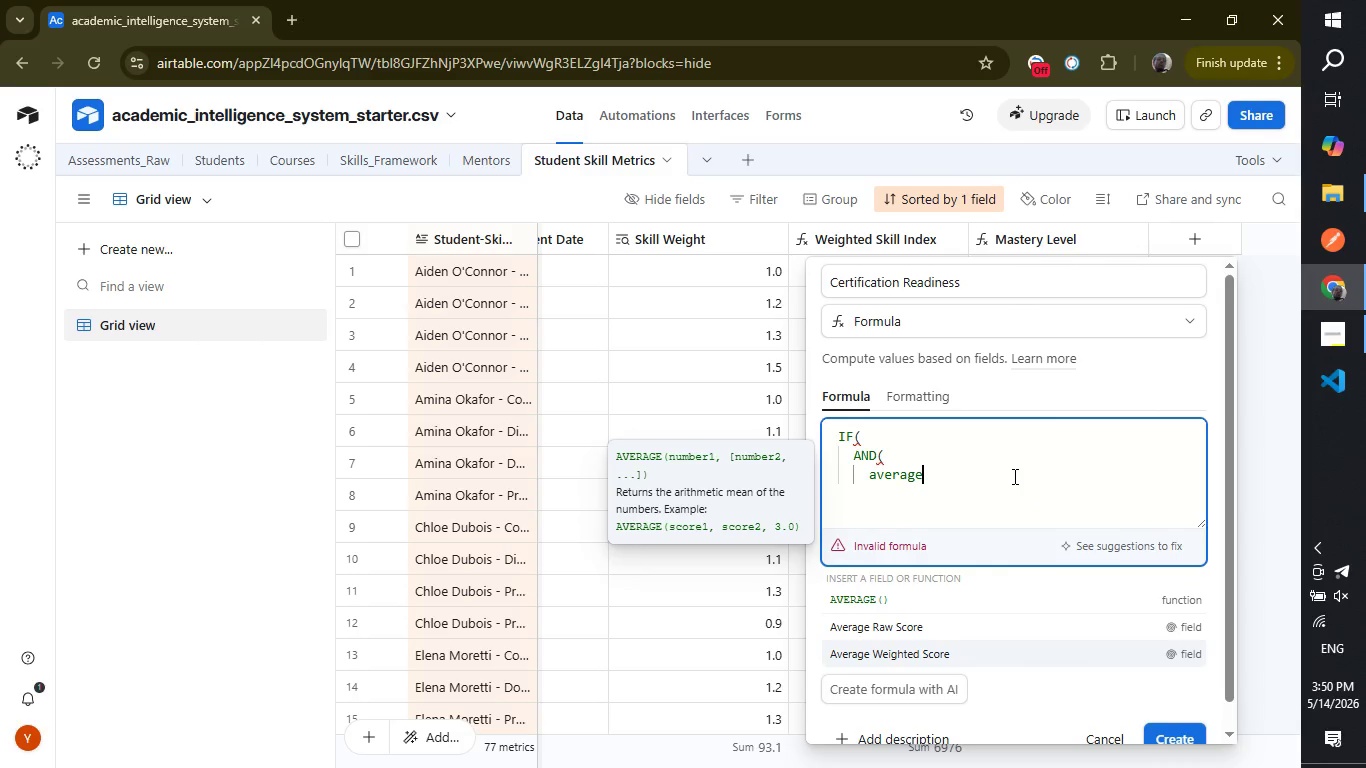 
key(Enter)
 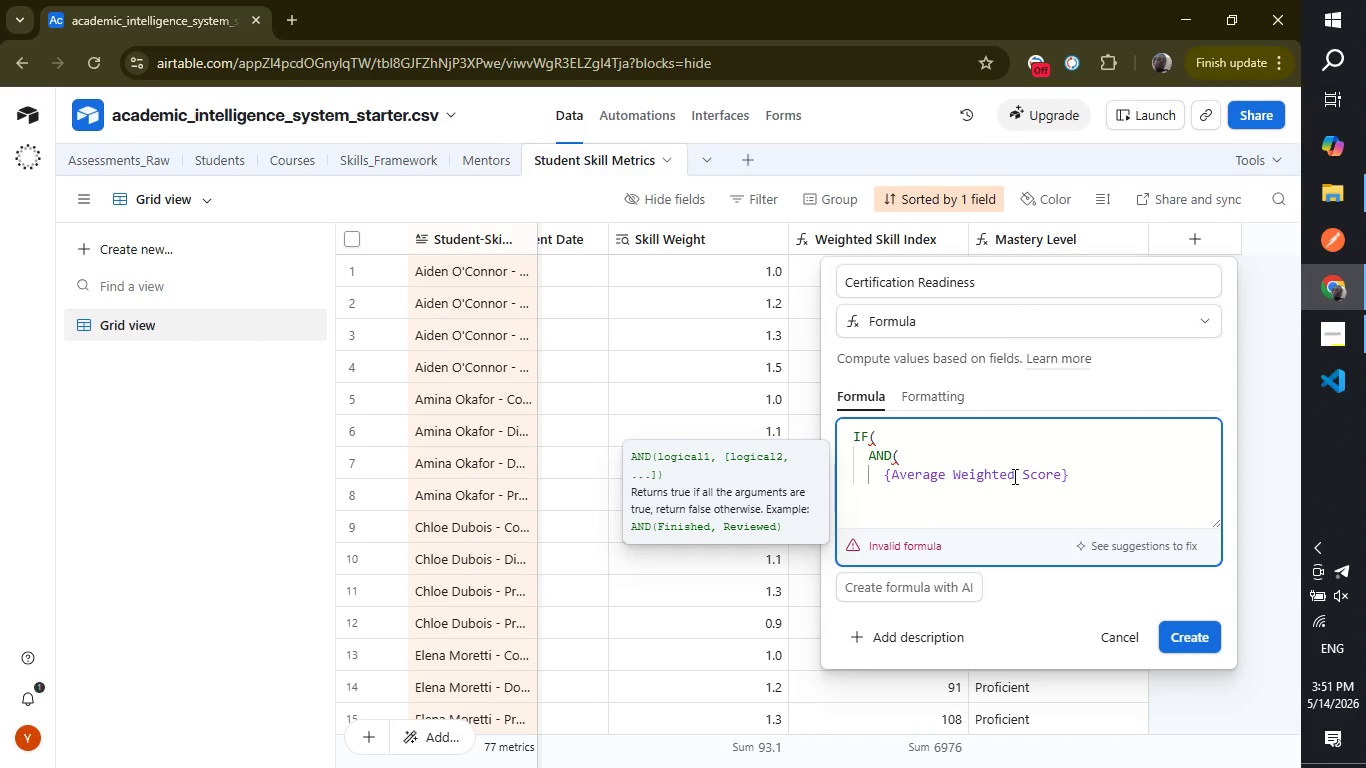 
type(>=75,)
 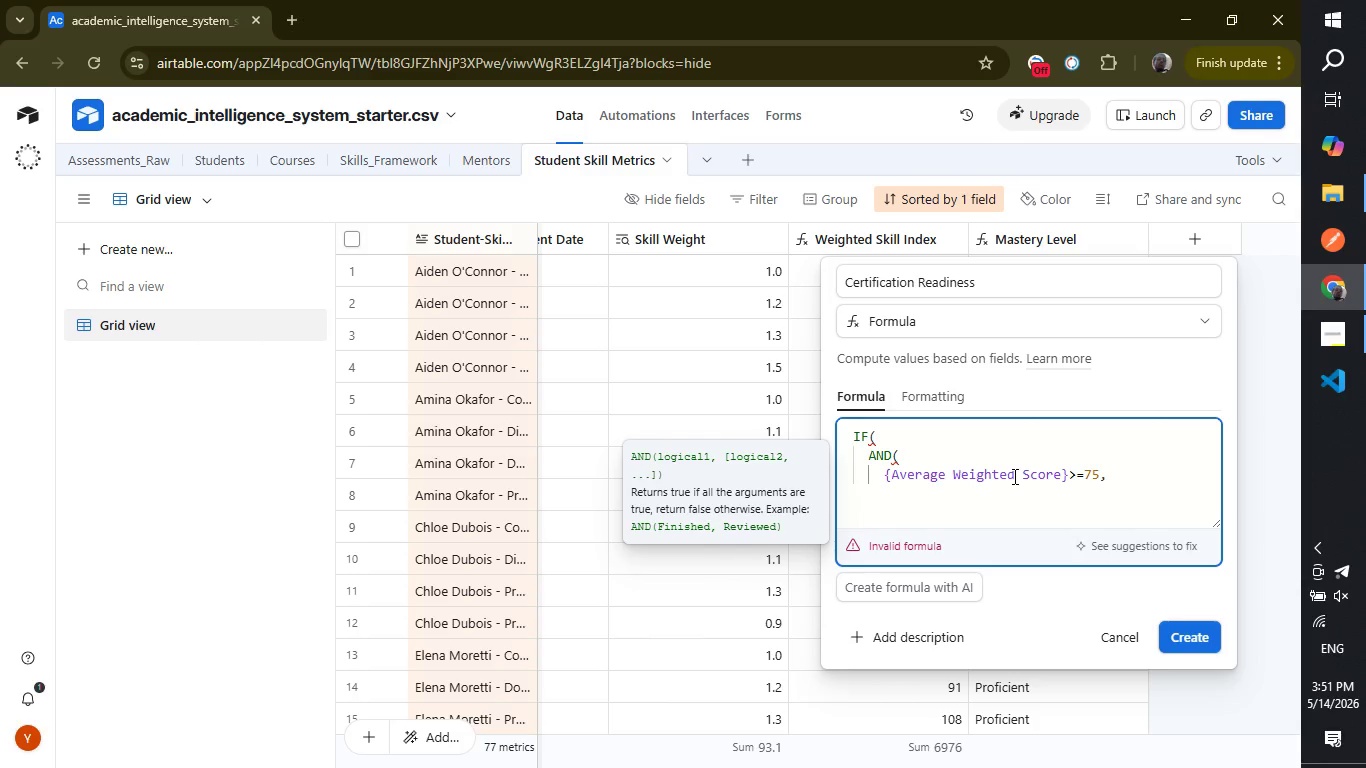 
key(Enter)
 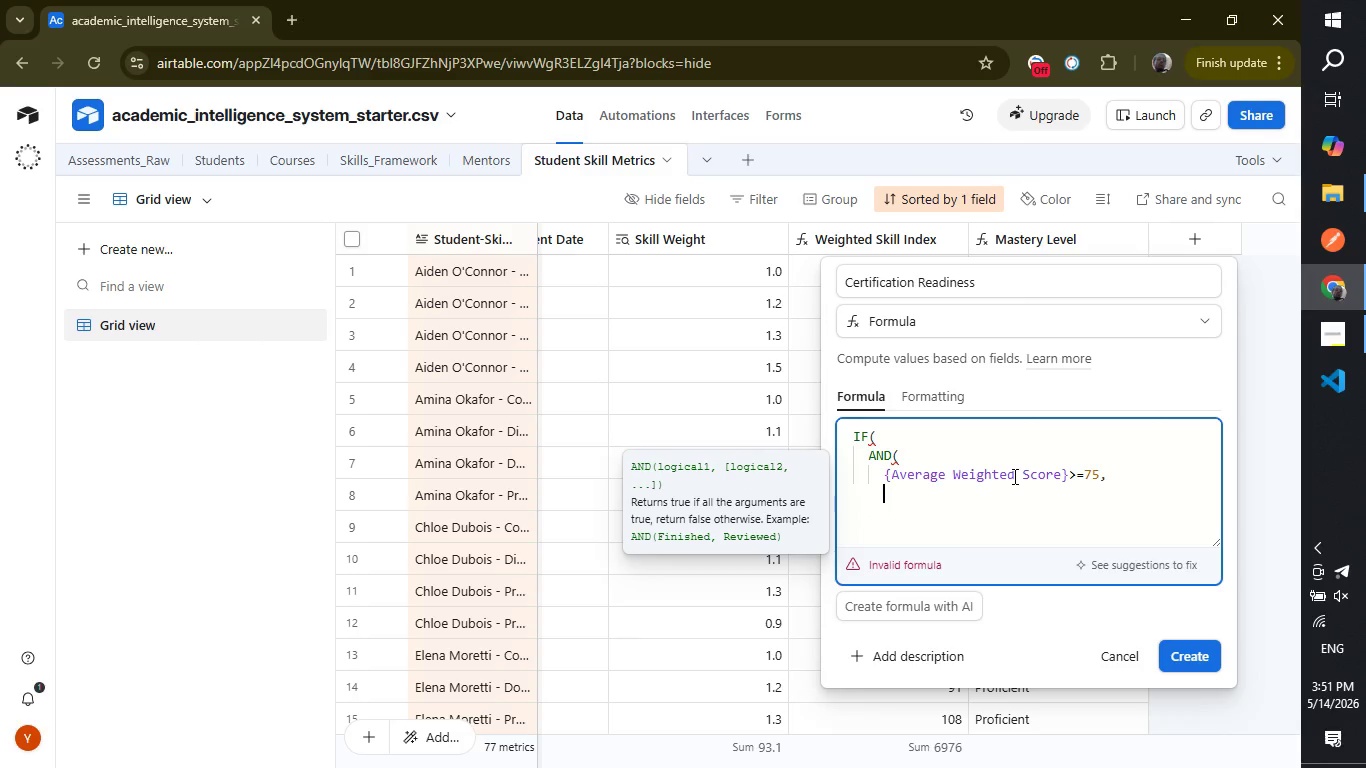 
type(asse)
 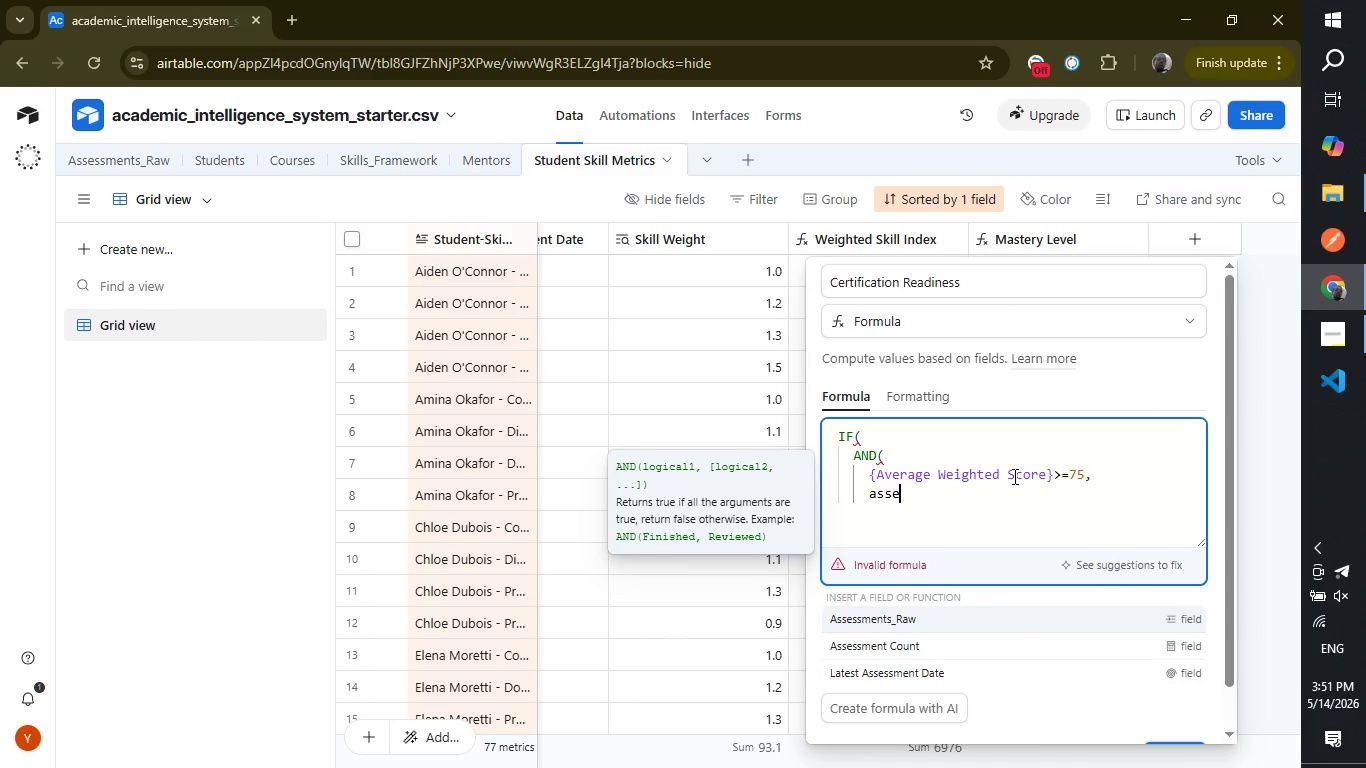 
key(ArrowDown)
 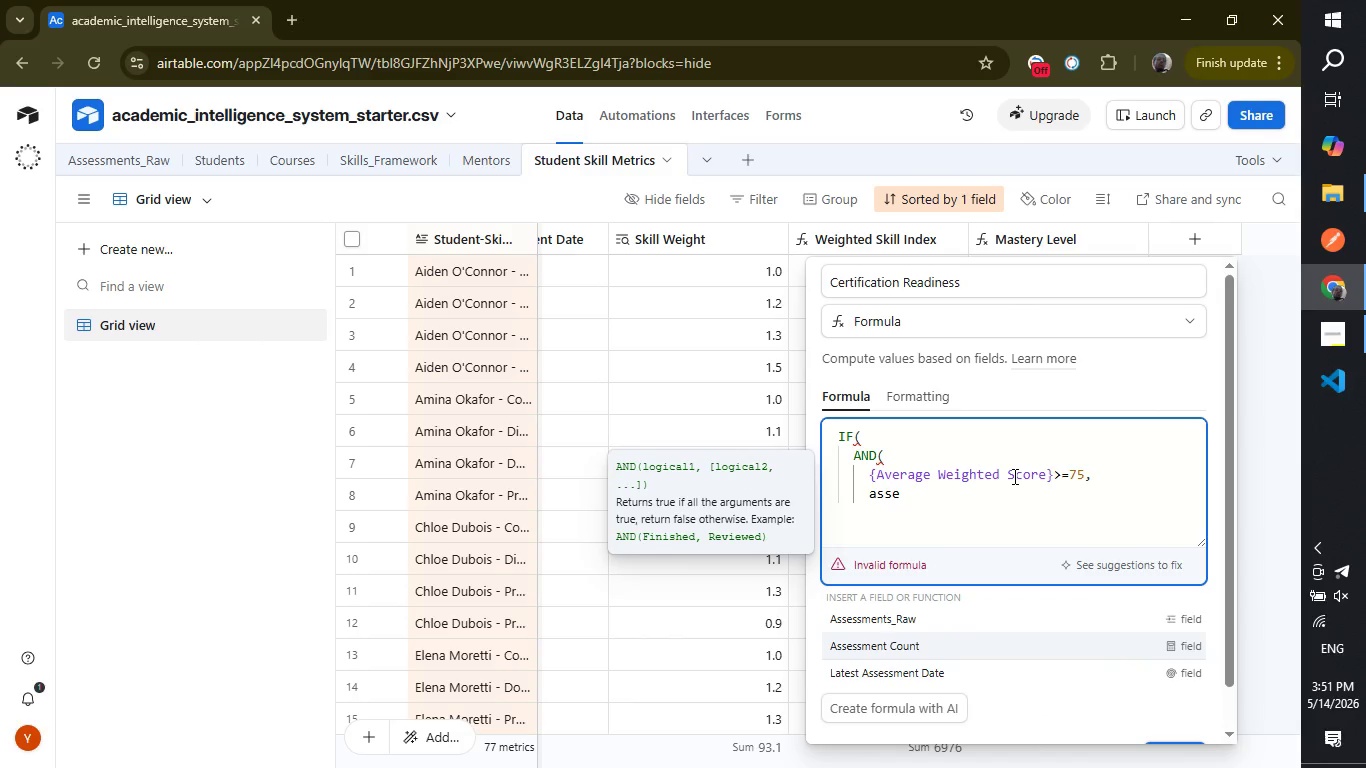 
key(Enter)
 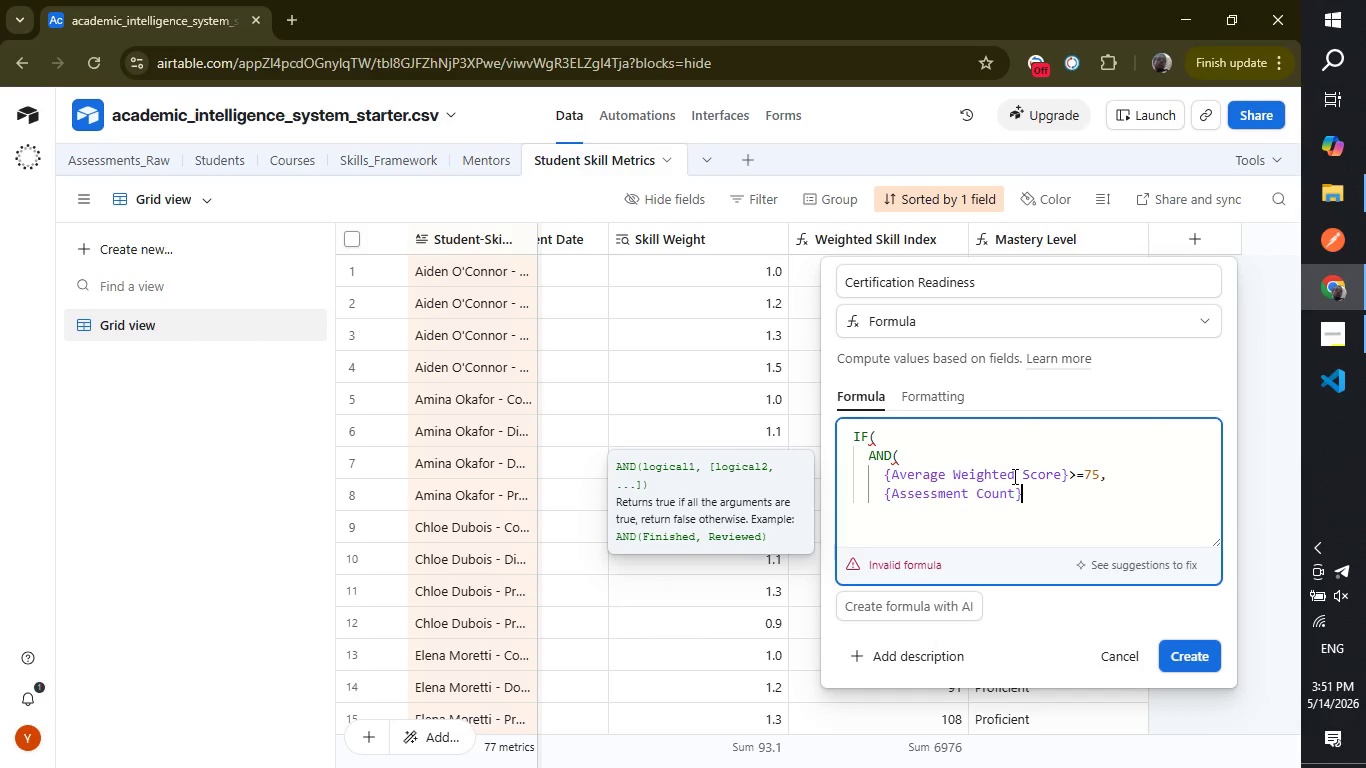 
key(Shift+ShiftLeft)
 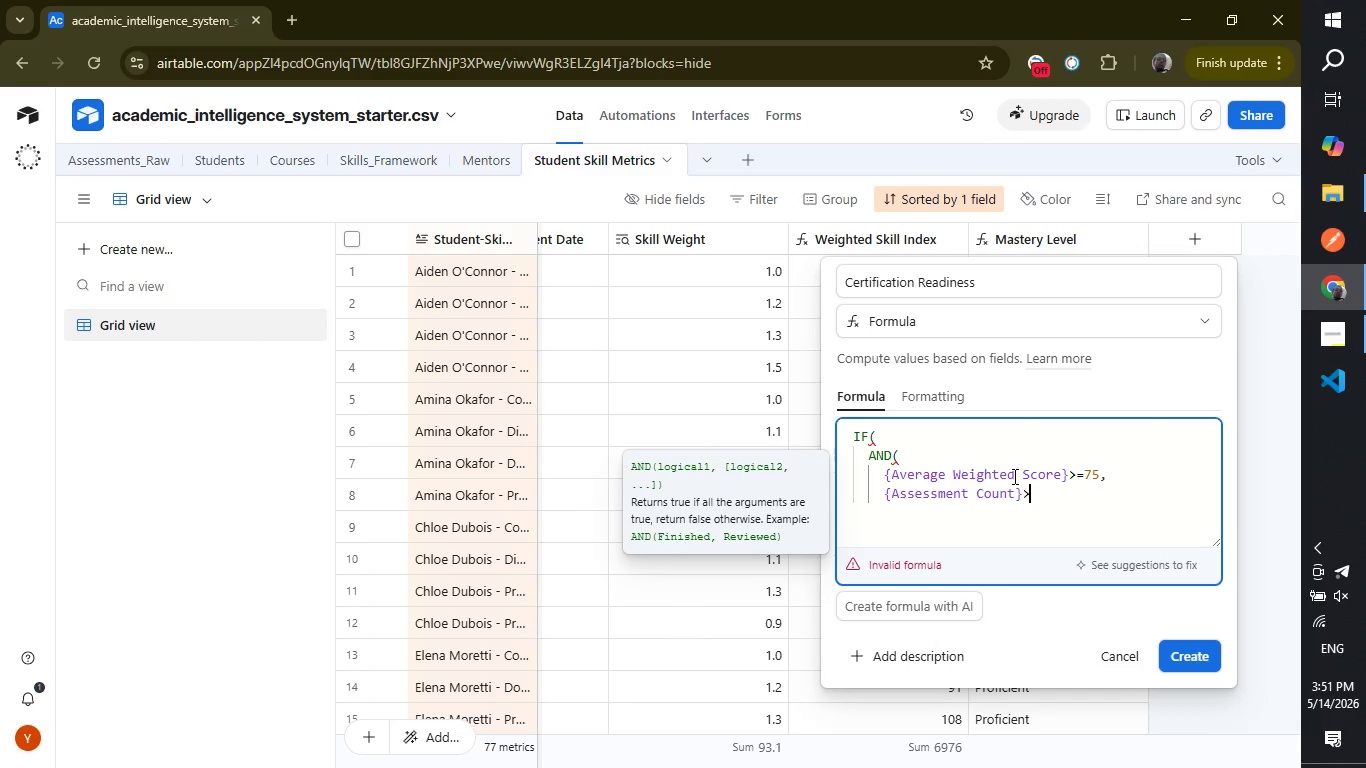 
key(Shift+Period)
 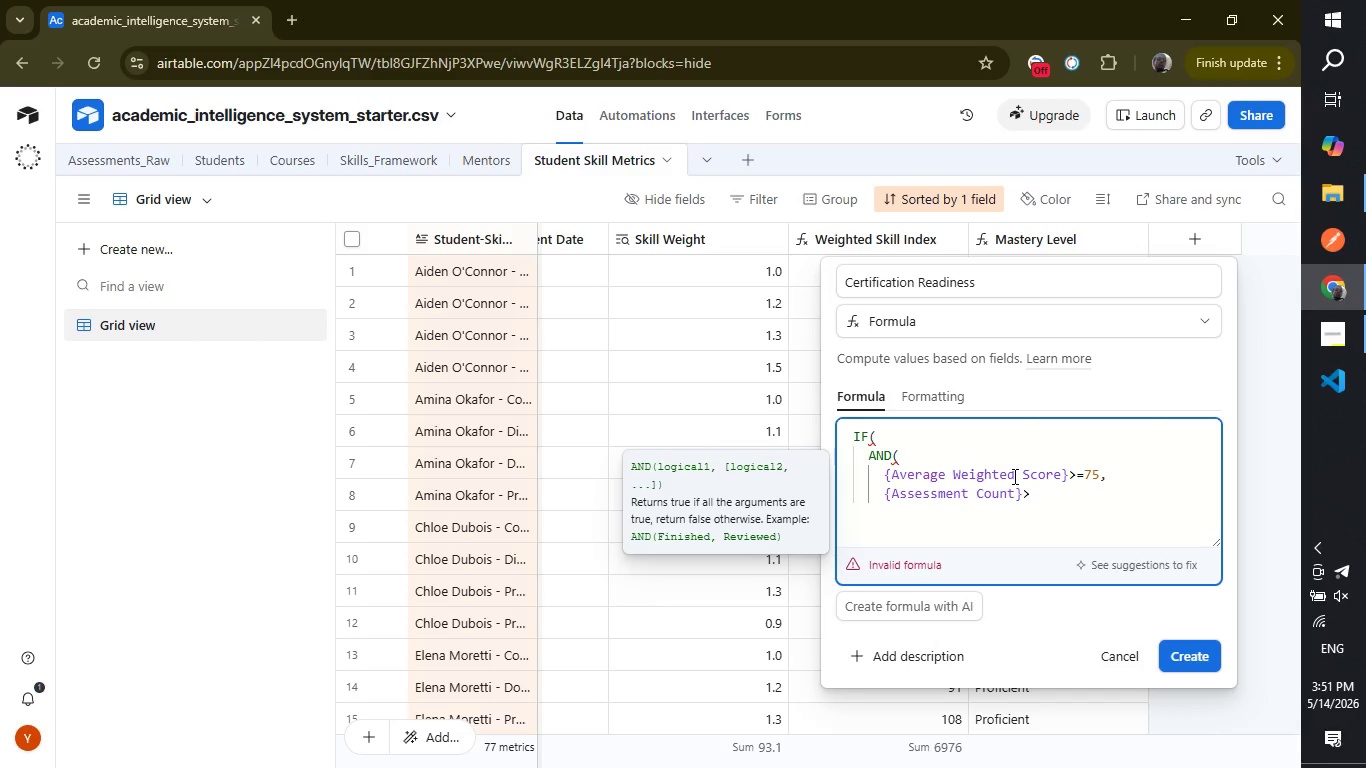 
key(Equal)
 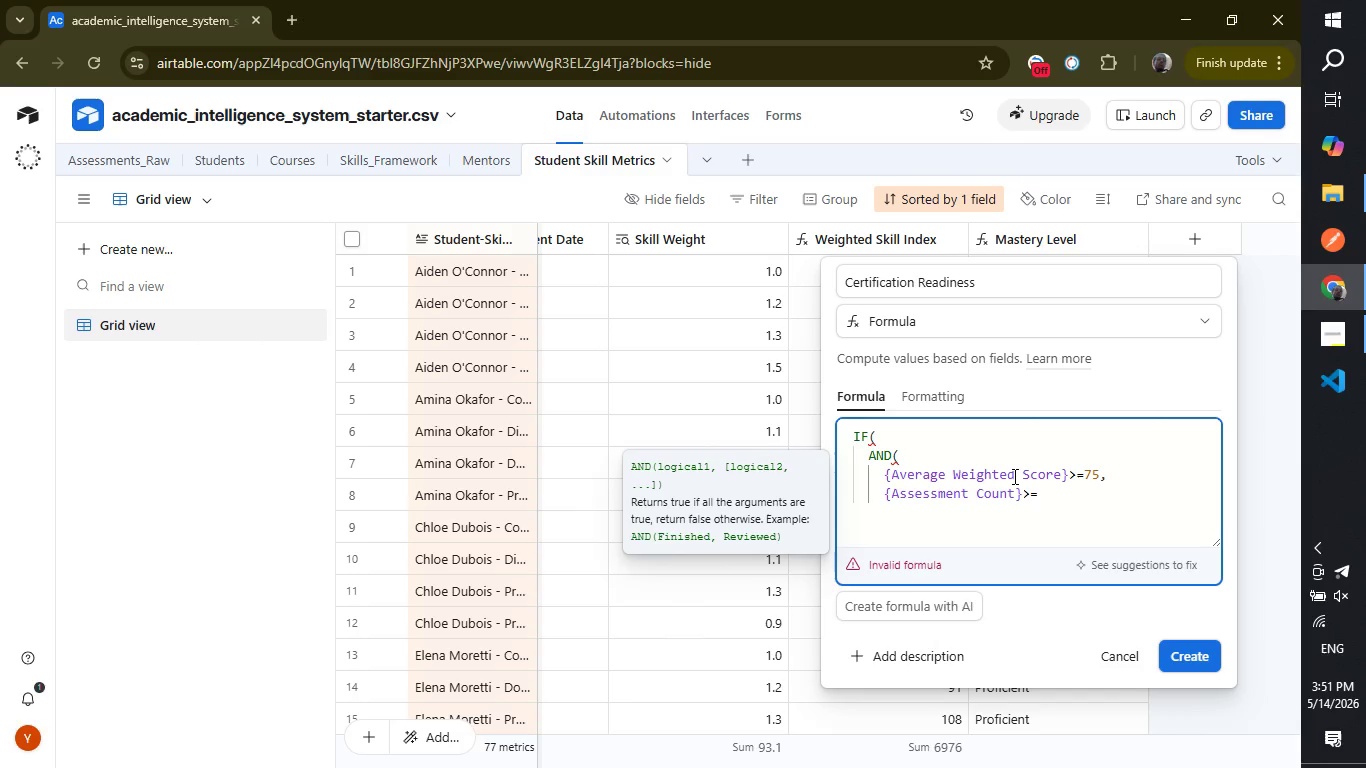 
key(3)
 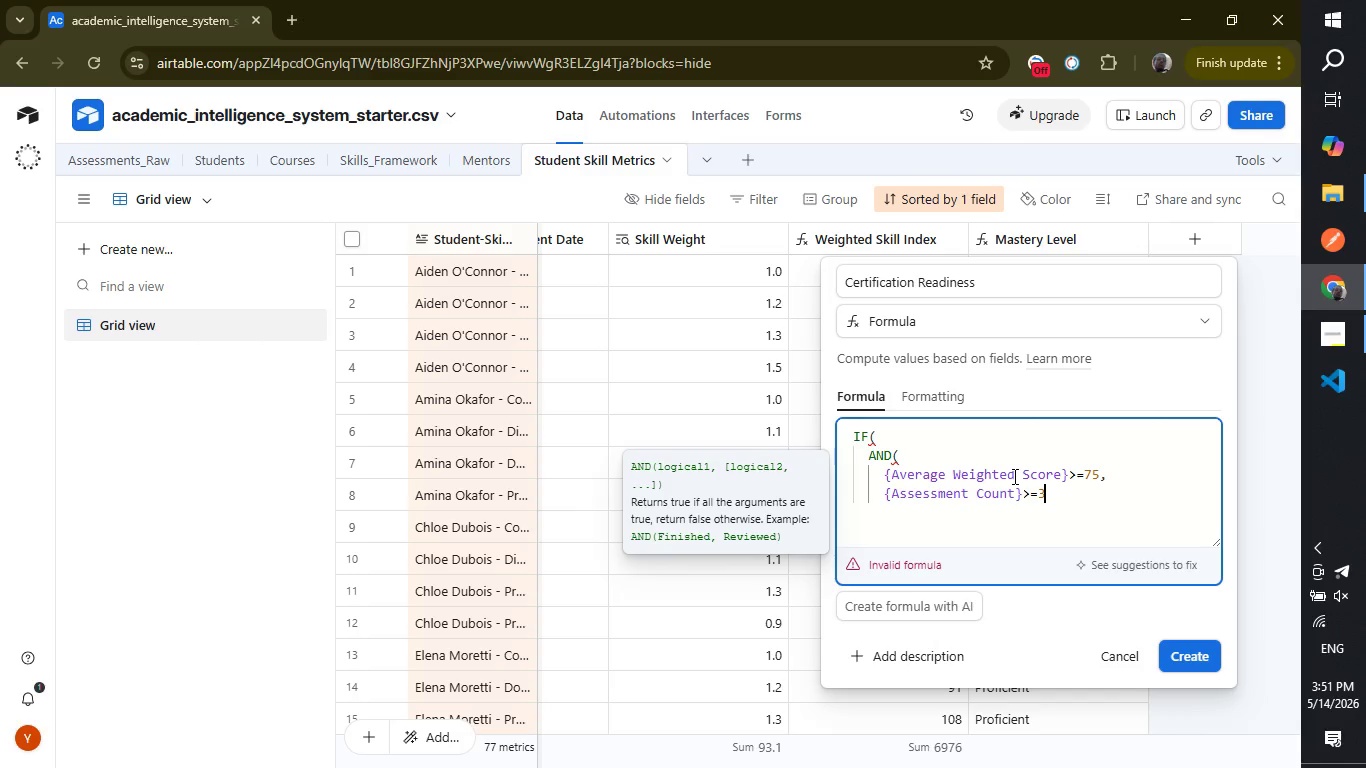 
wait(10.12)
 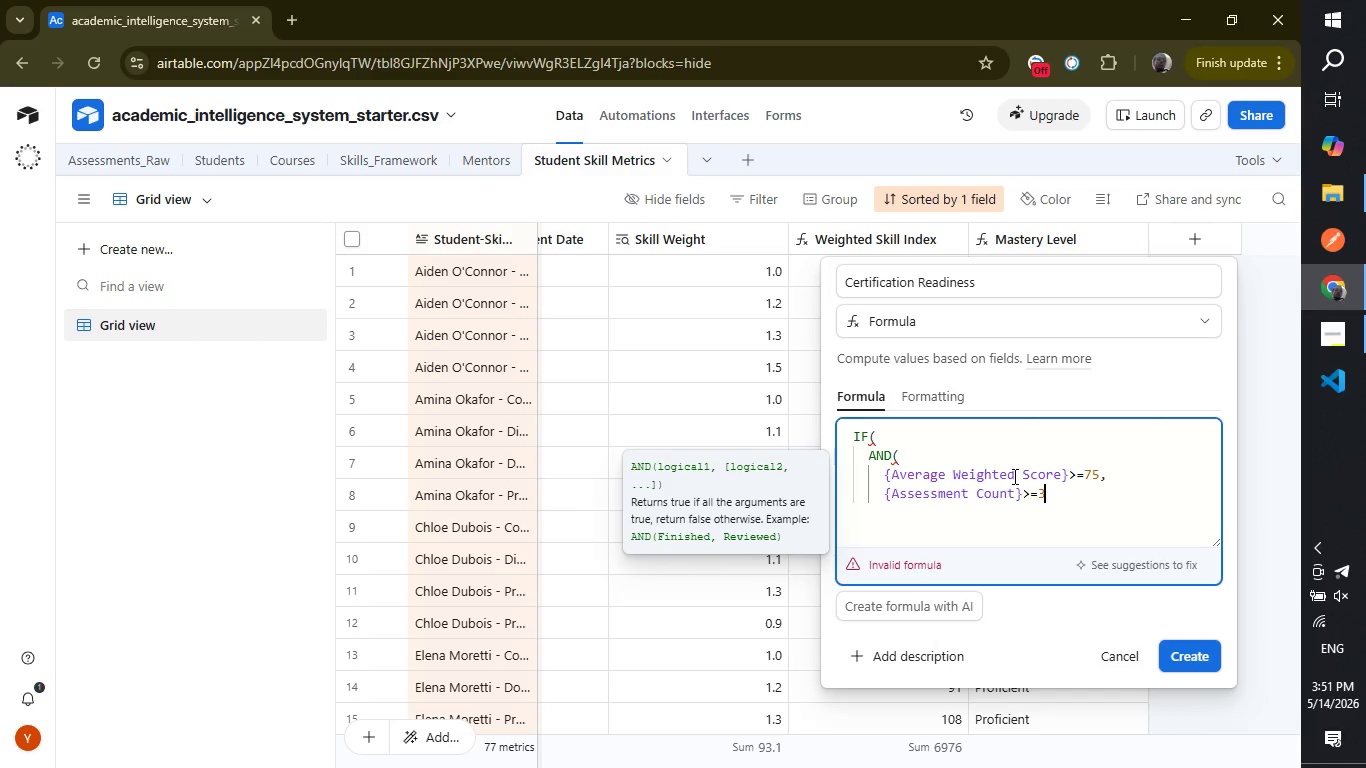 
type(),"Ceri)
key(Backspace)
type(tification Ready)
 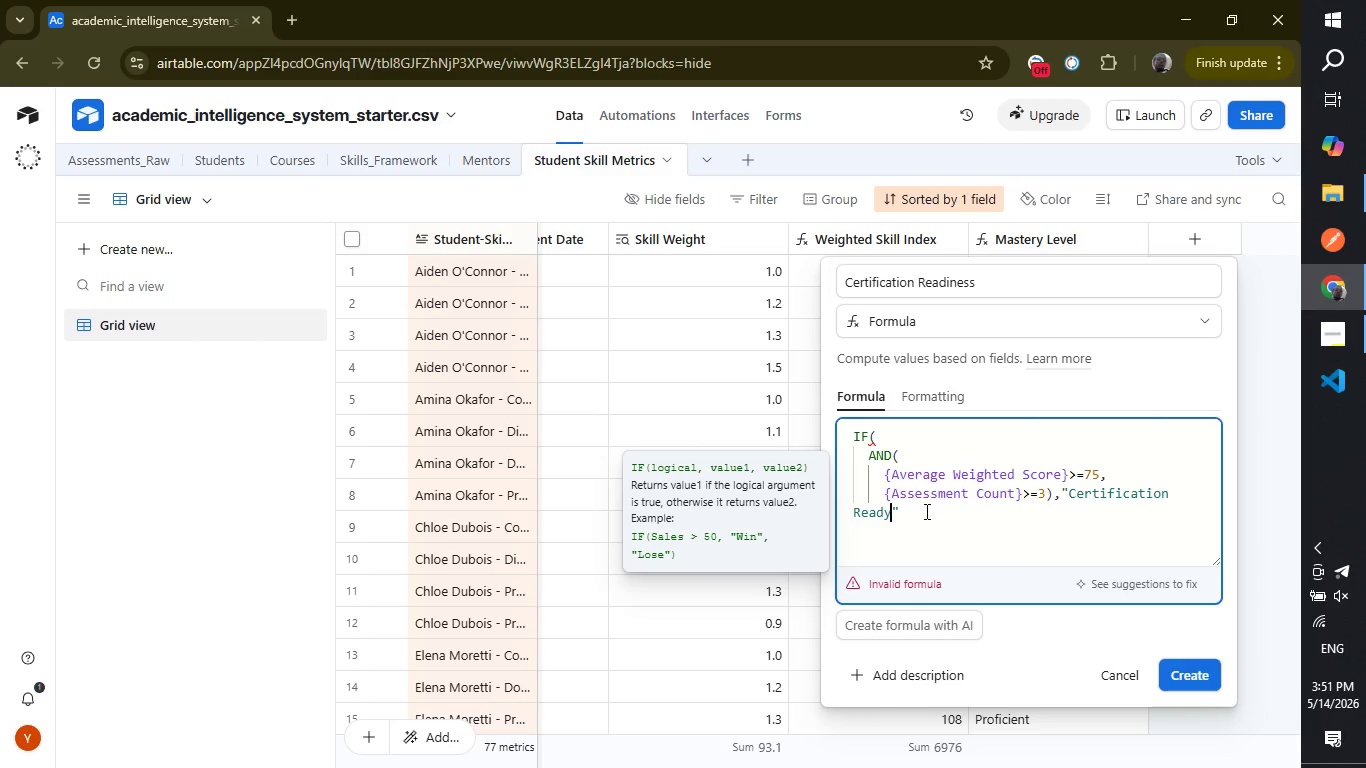 
left_click([918, 515])
 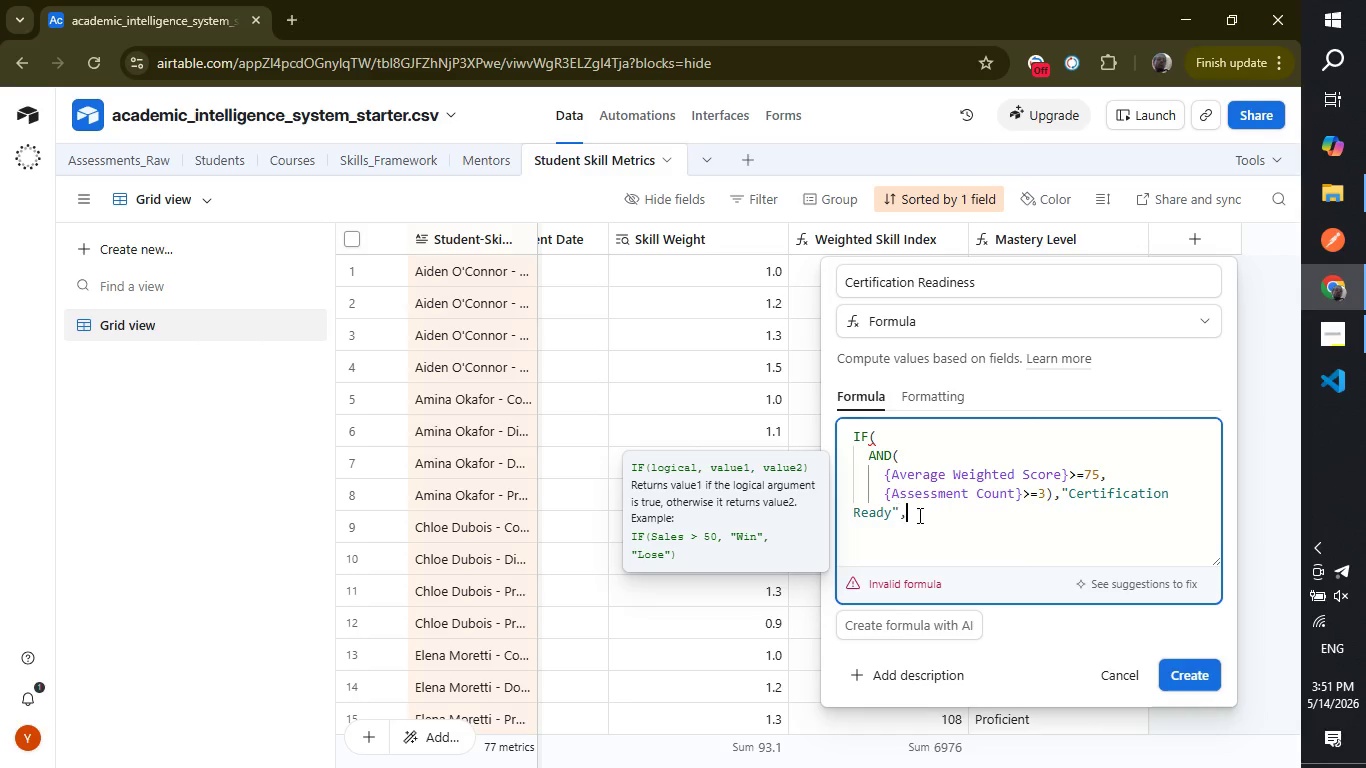 
type(,"In Progress)
 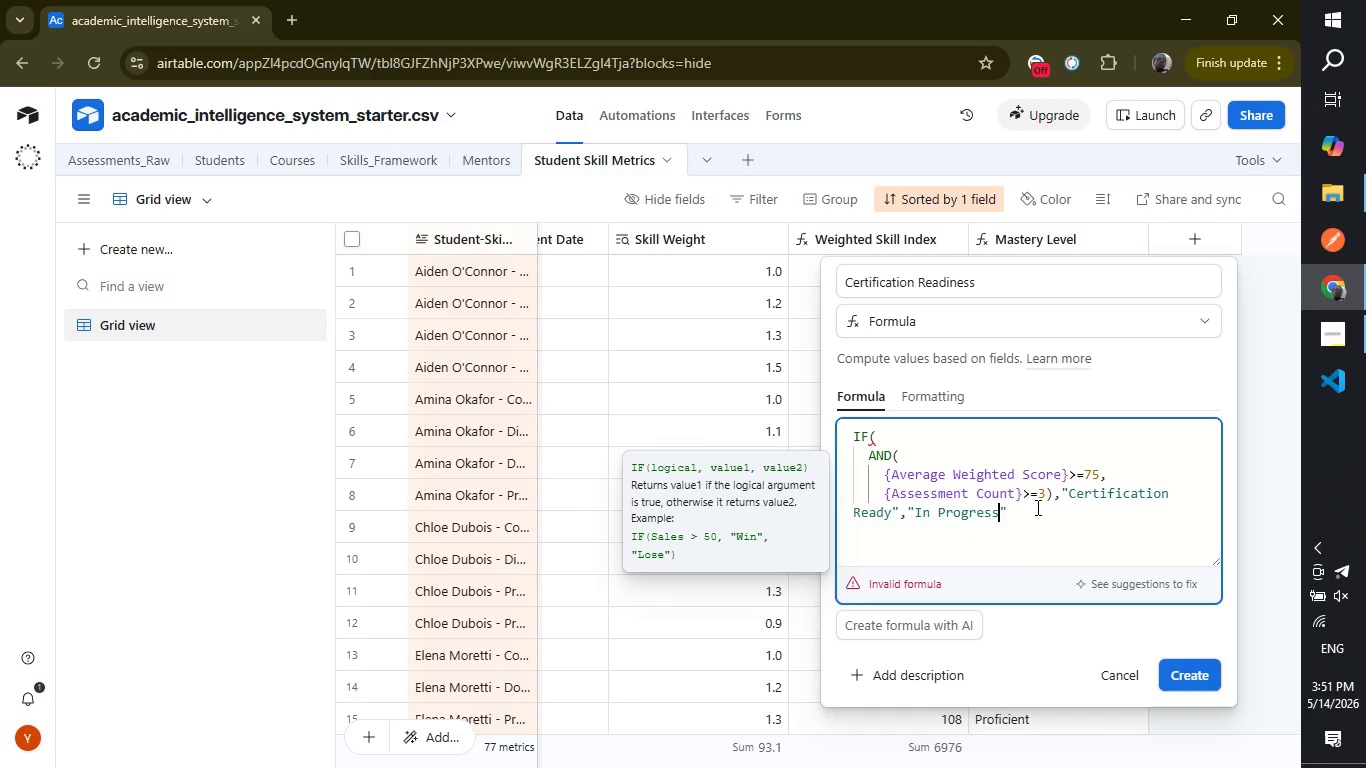 
left_click([1036, 507])
 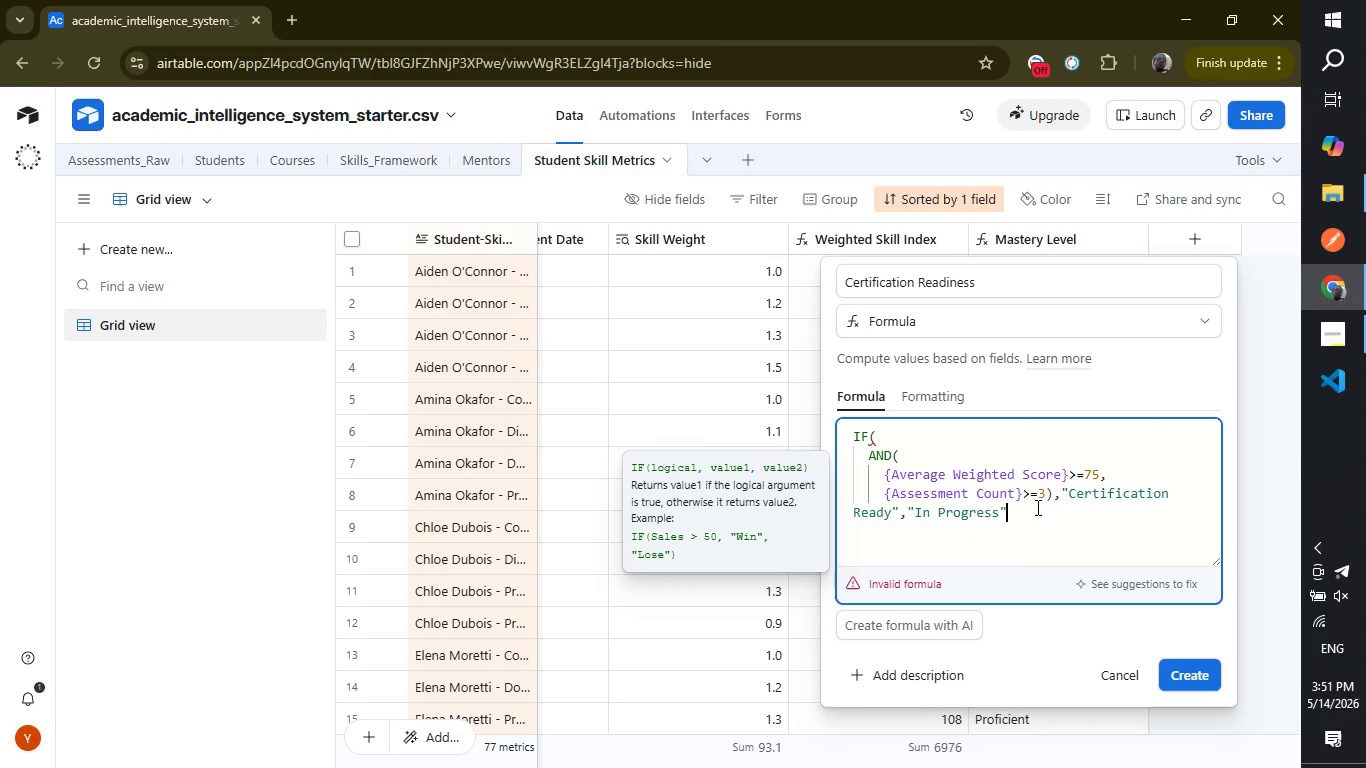 
key(Shift+ShiftLeft)
 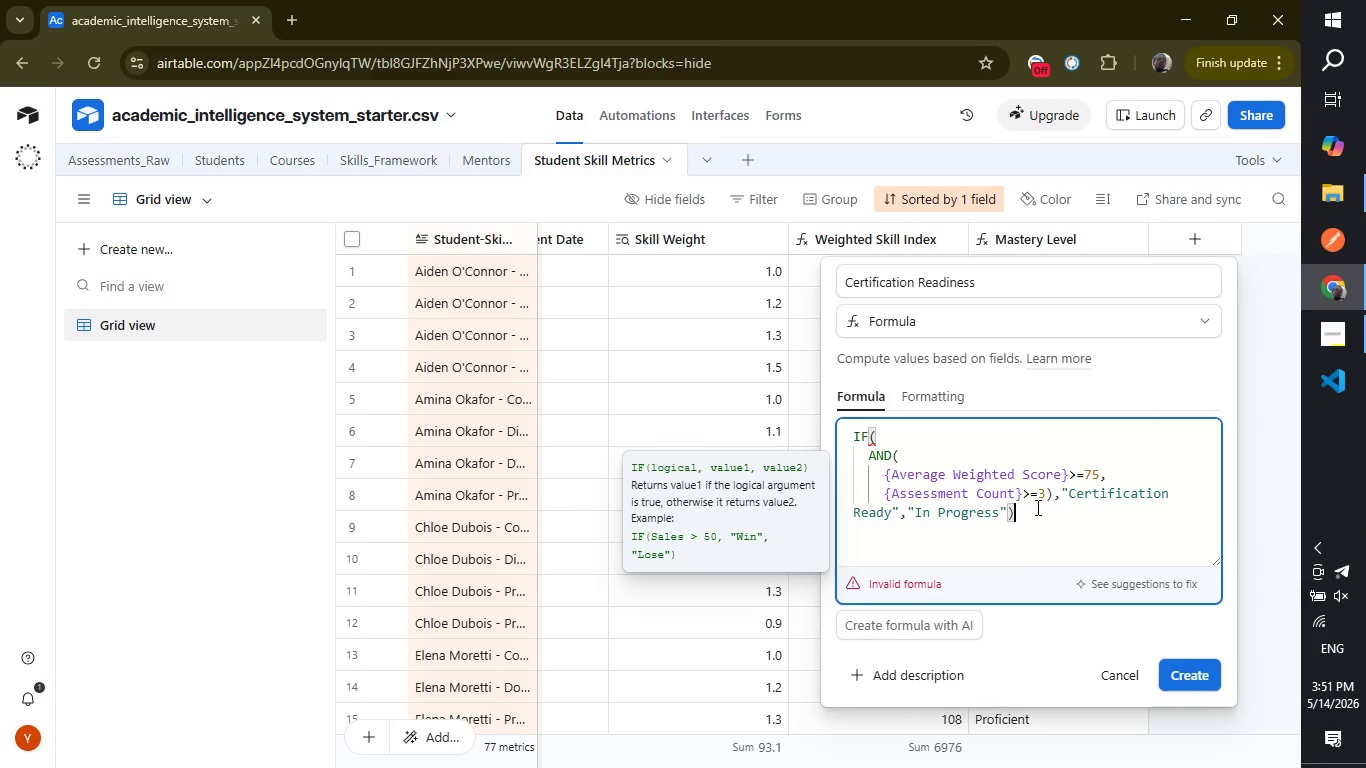 
key(Shift+0)
 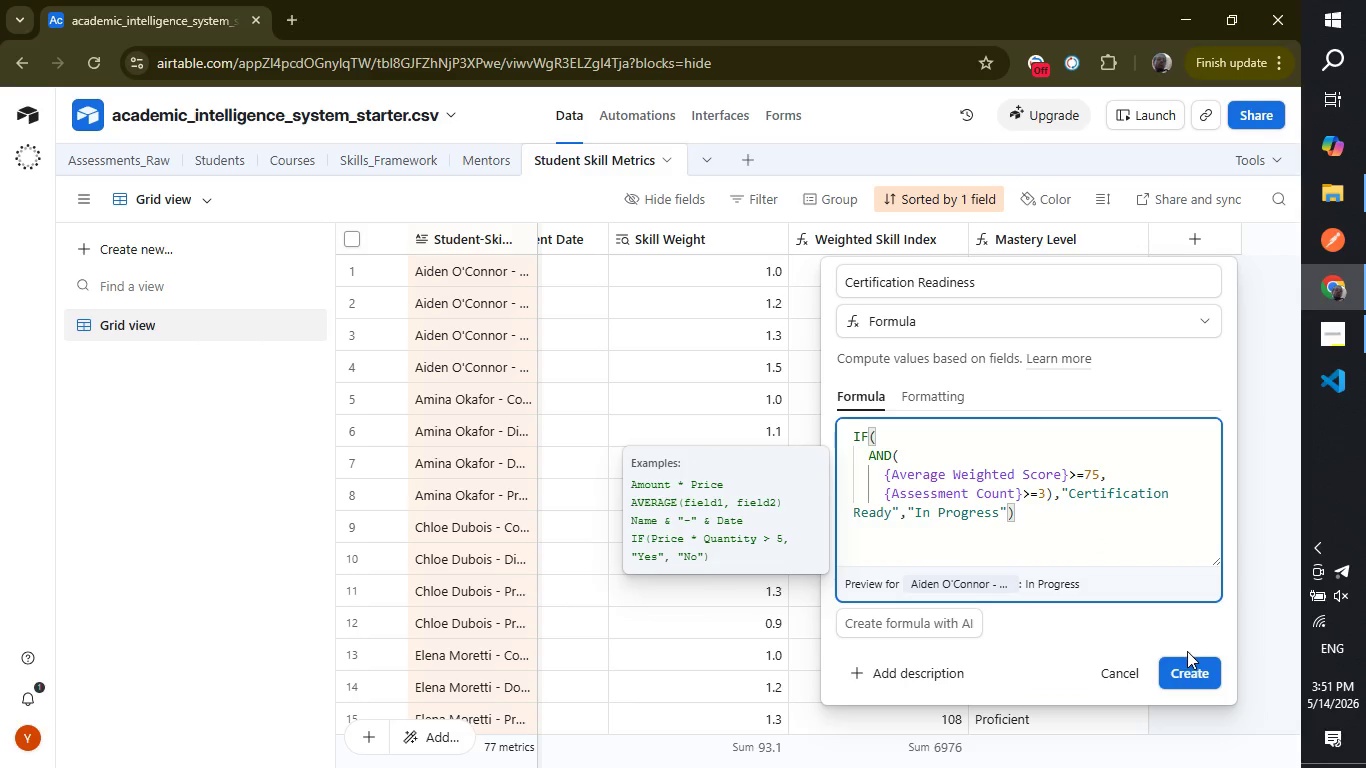 
left_click([1187, 664])
 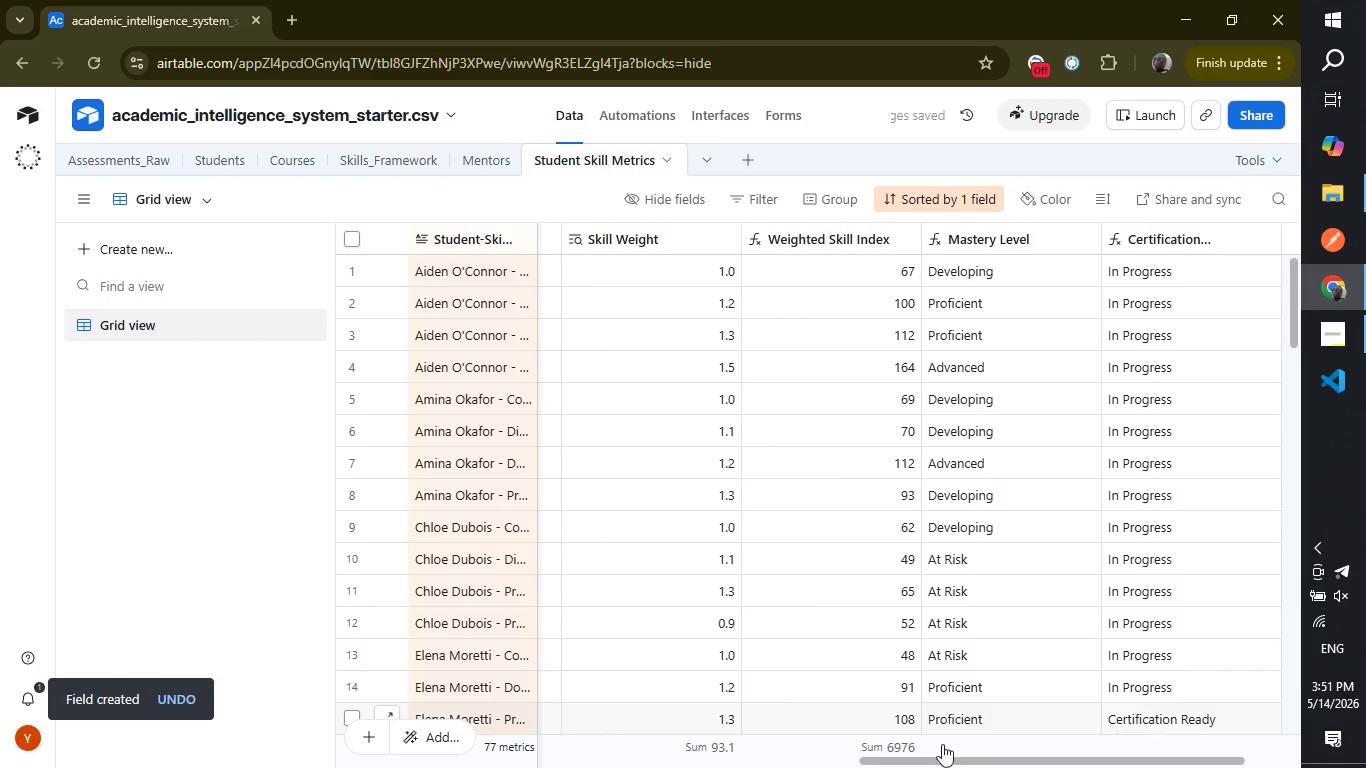 
wait(8.47)
 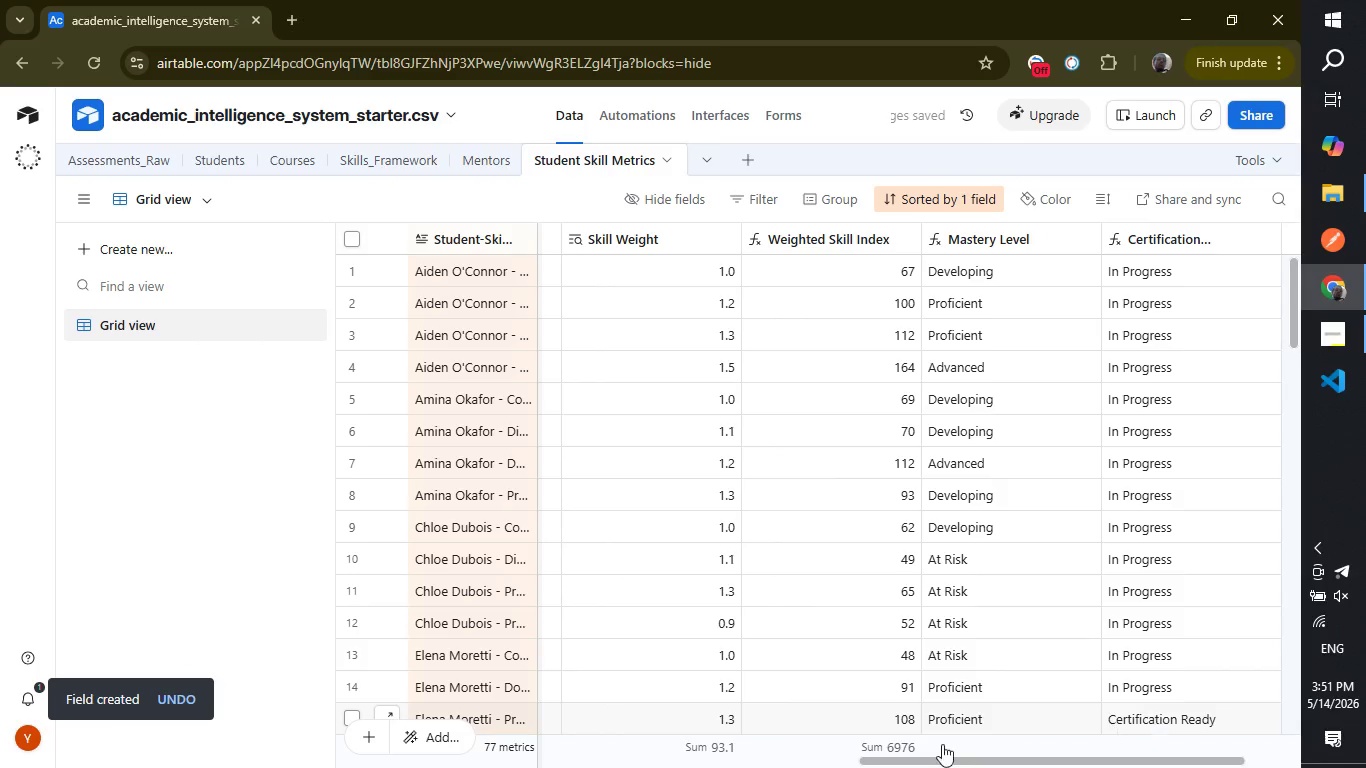 
left_click_drag(start_coordinate=[1279, 235], to_coordinate=[1292, 234])
 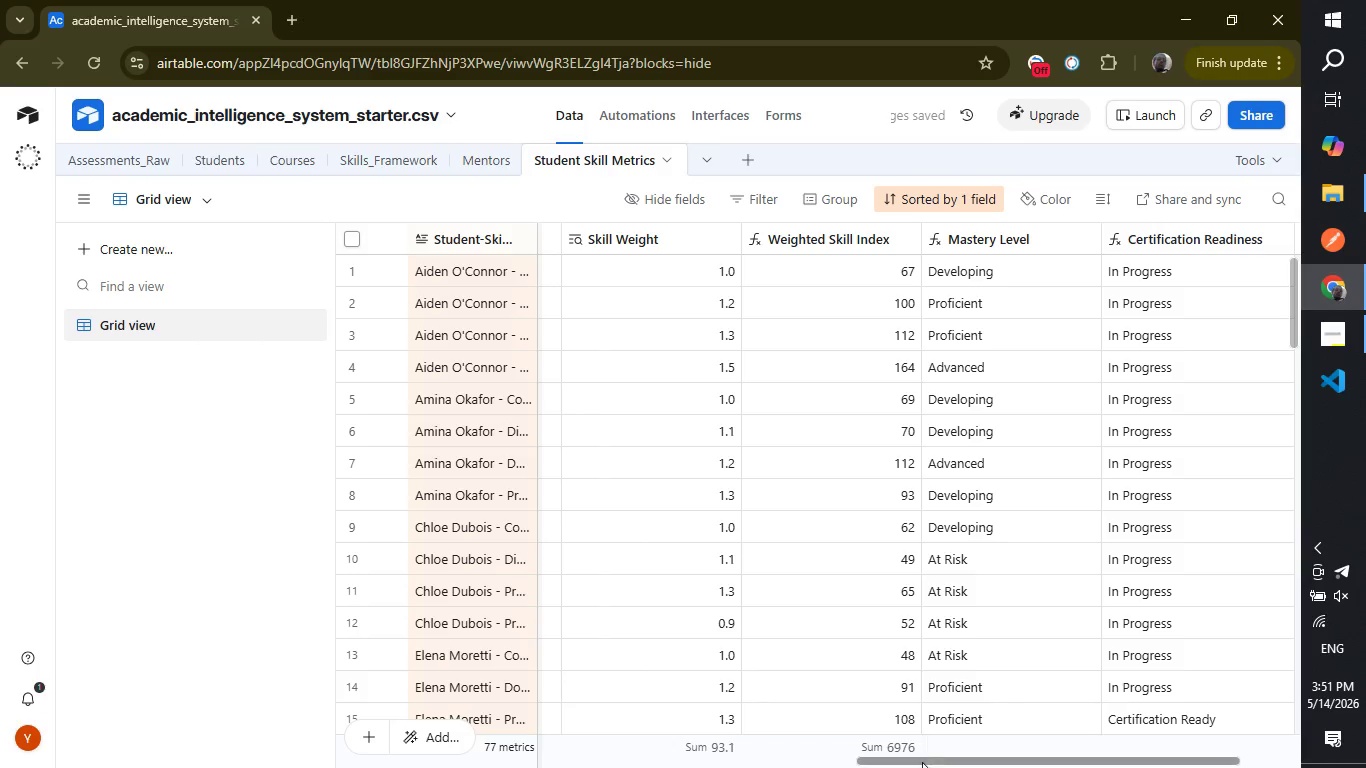 
left_click_drag(start_coordinate=[922, 762], to_coordinate=[977, 762])
 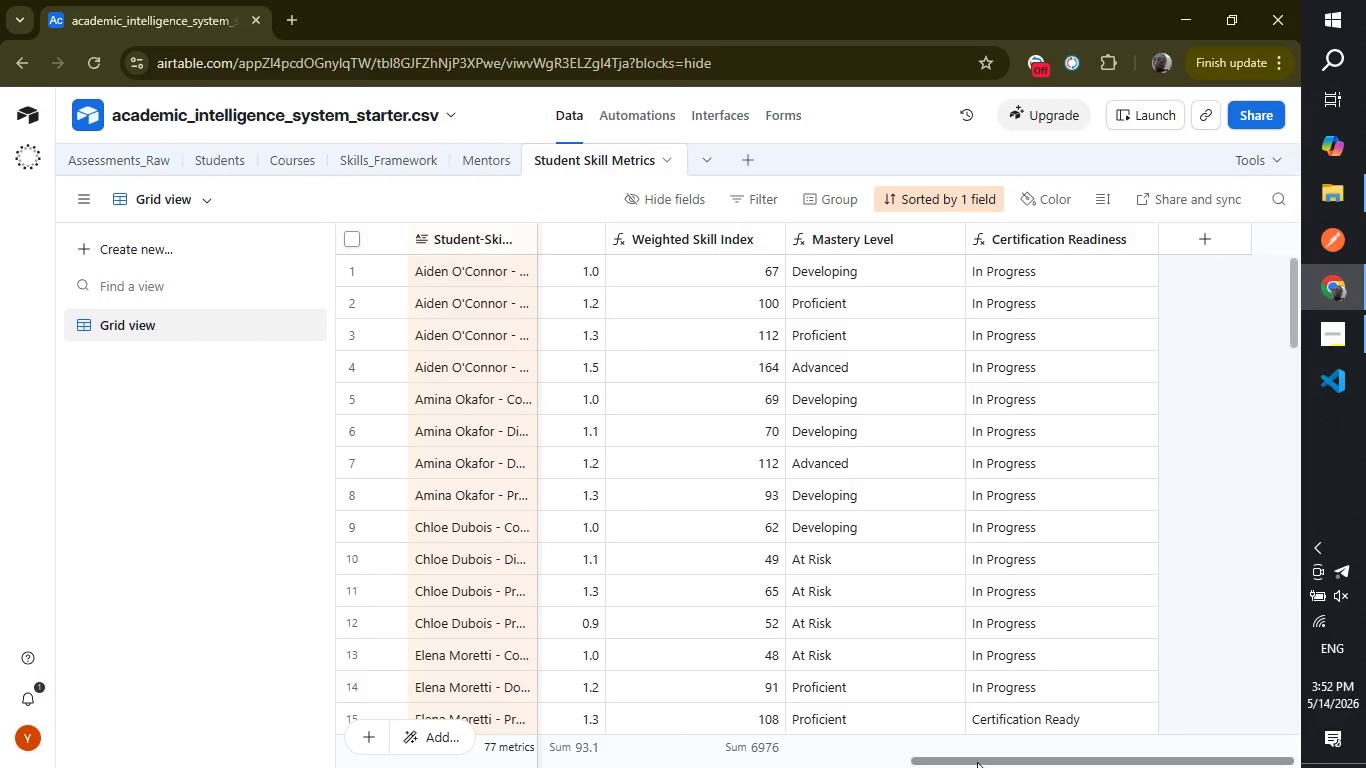 
wait(29.48)
 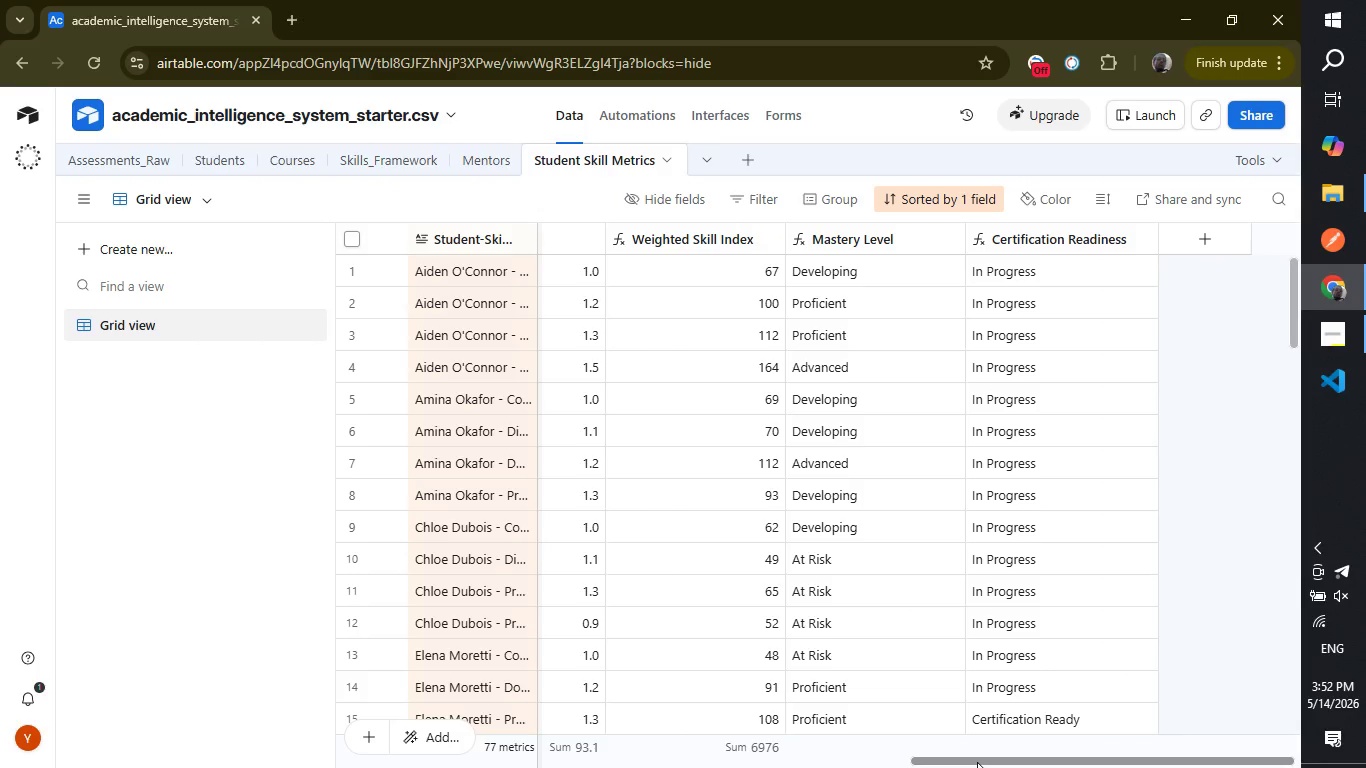 
left_click_drag(start_coordinate=[942, 760], to_coordinate=[7, 767])
 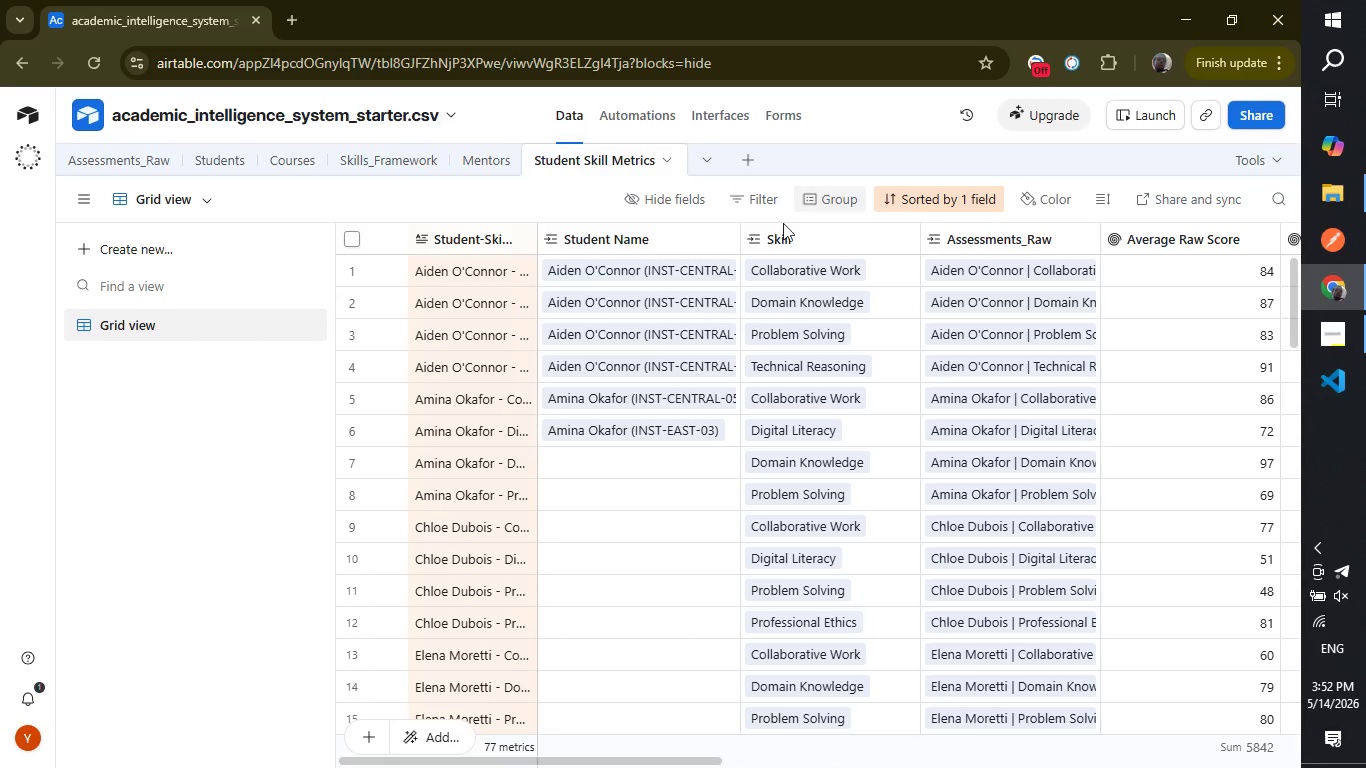 
left_click_drag(start_coordinate=[734, 229], to_coordinate=[787, 237])
 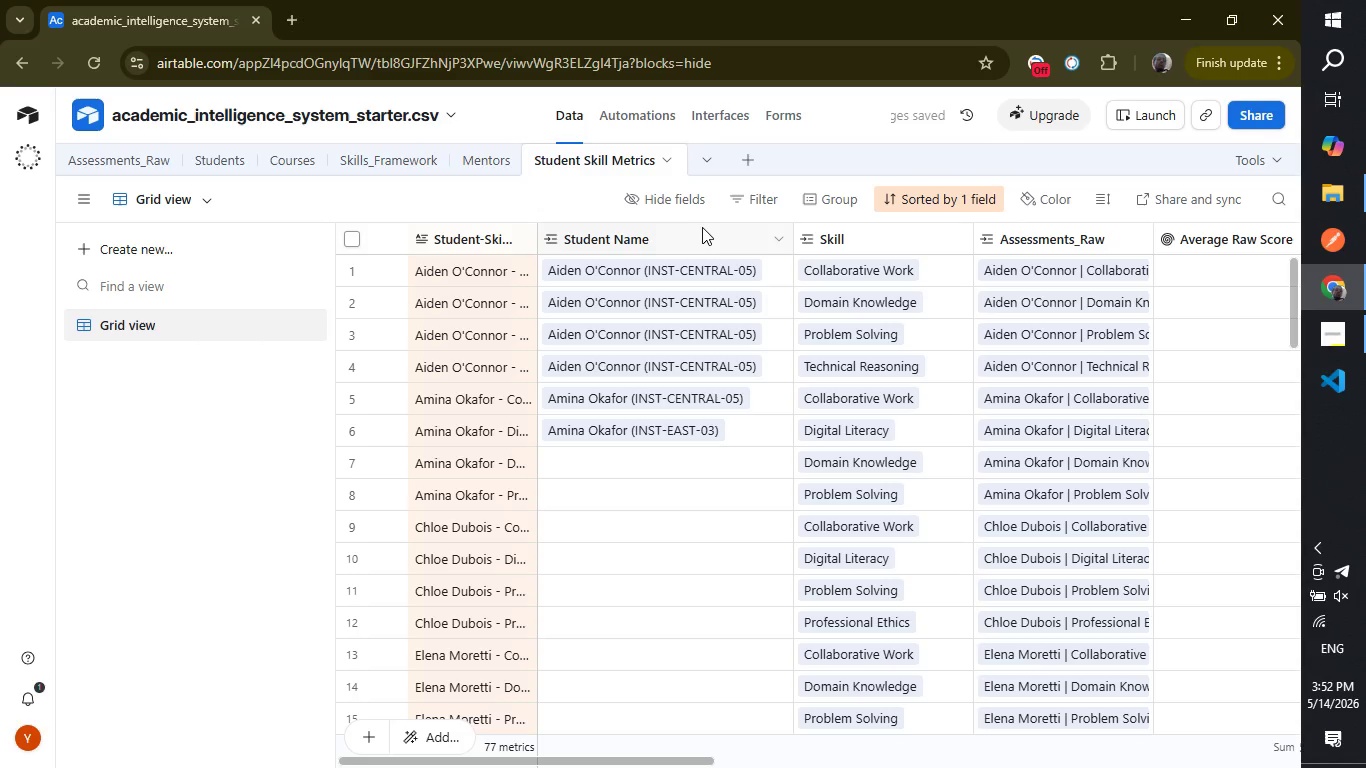 
wait(6.17)
 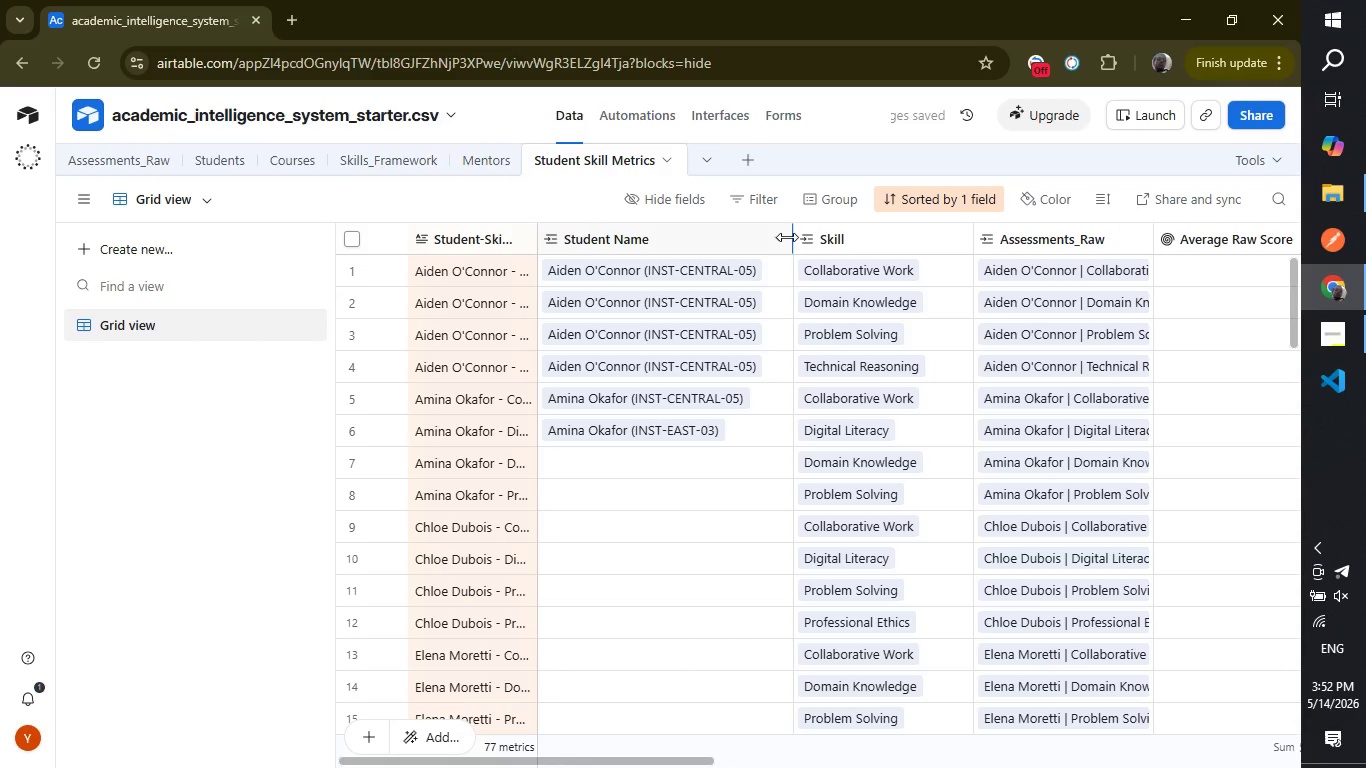 
double_click([702, 234])
 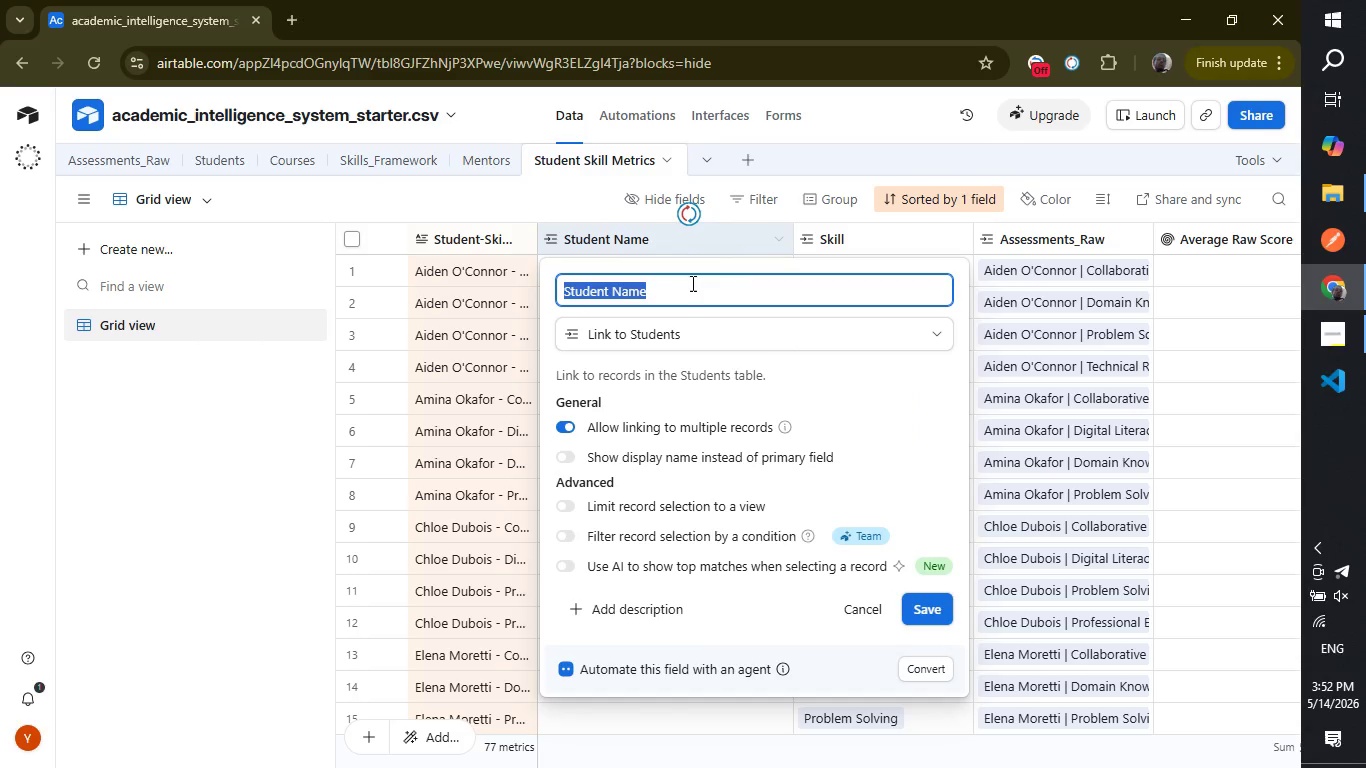 
left_click([688, 289])
 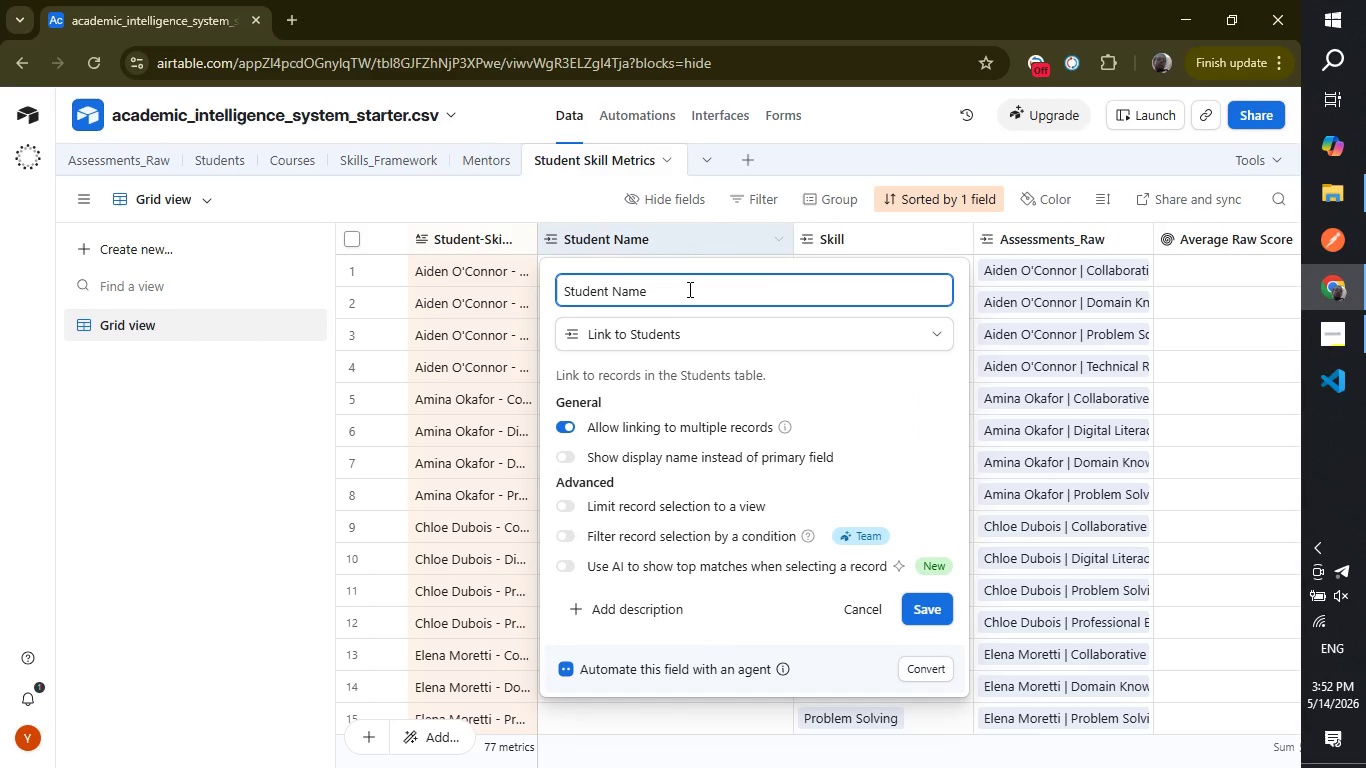 
key(Backspace)
 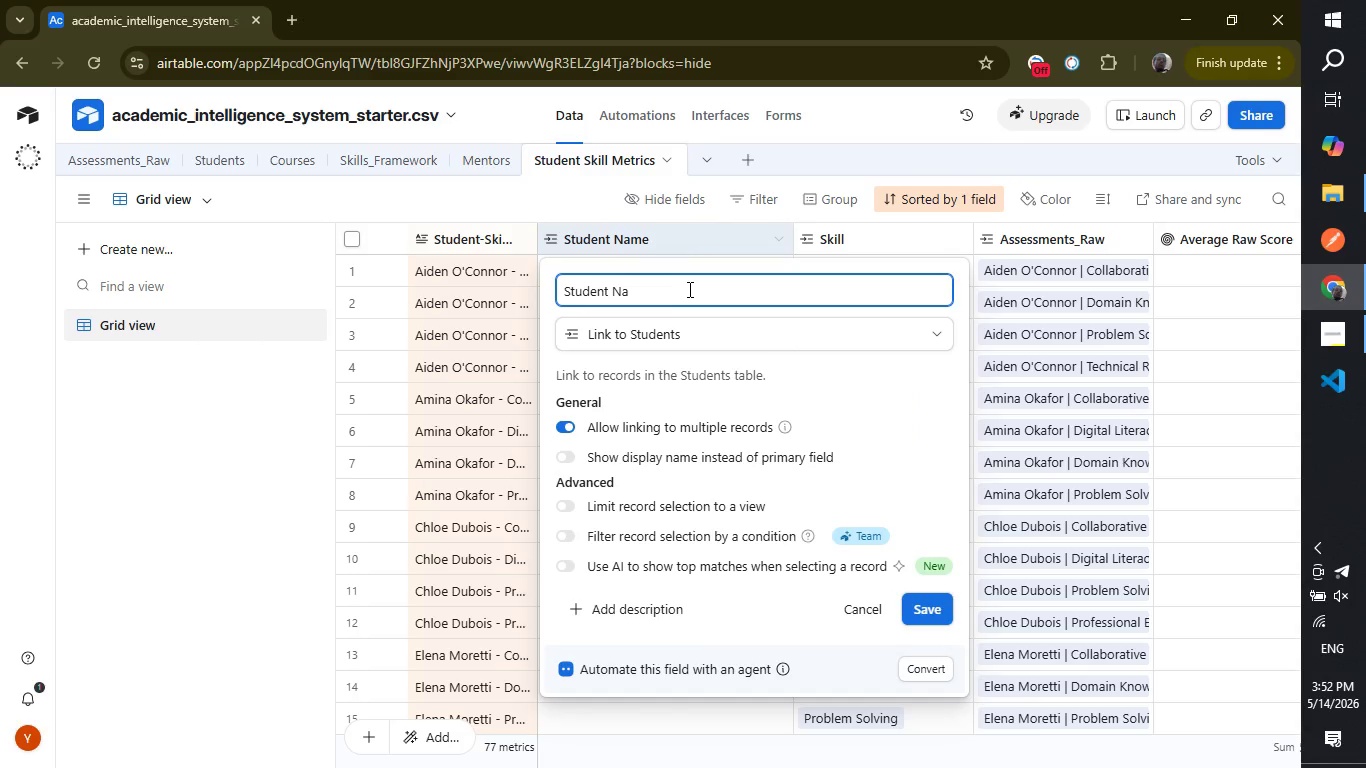 
key(Backspace)
 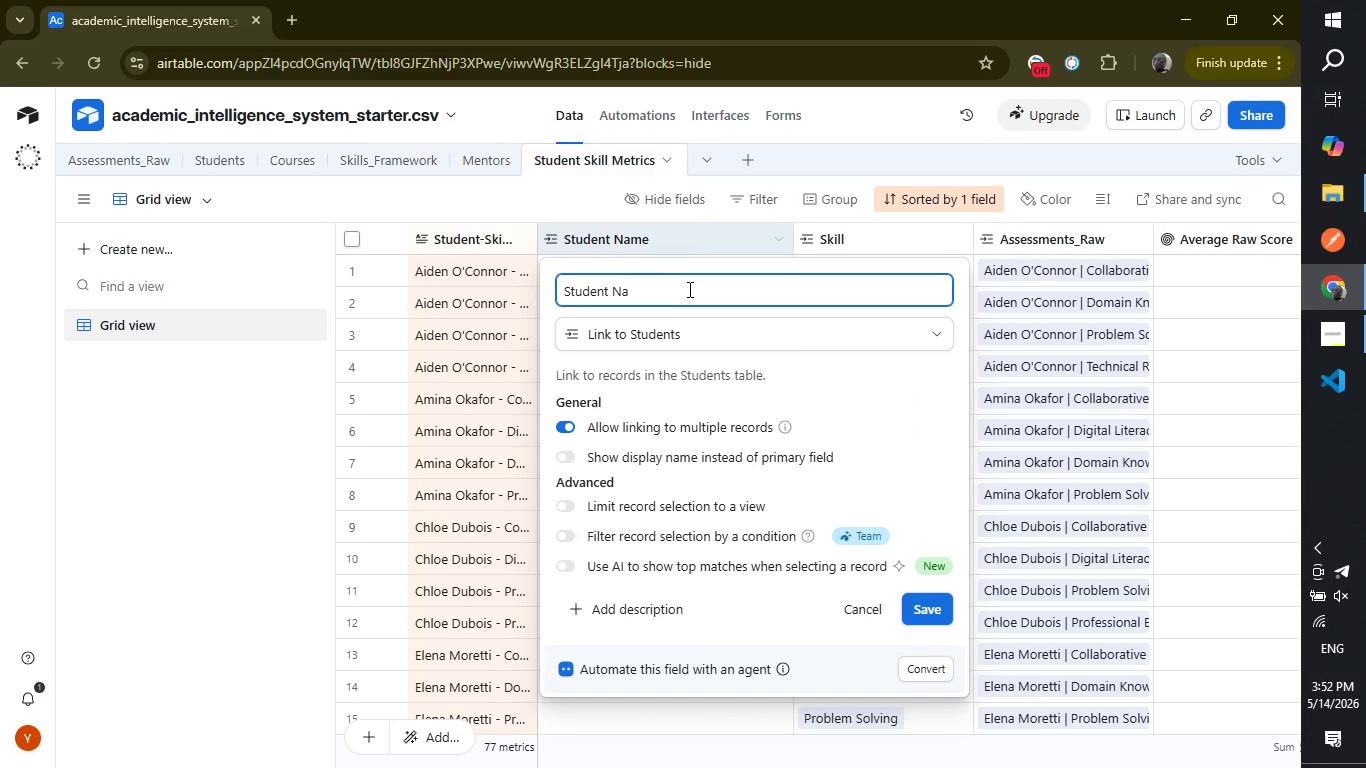 
key(Backspace)
 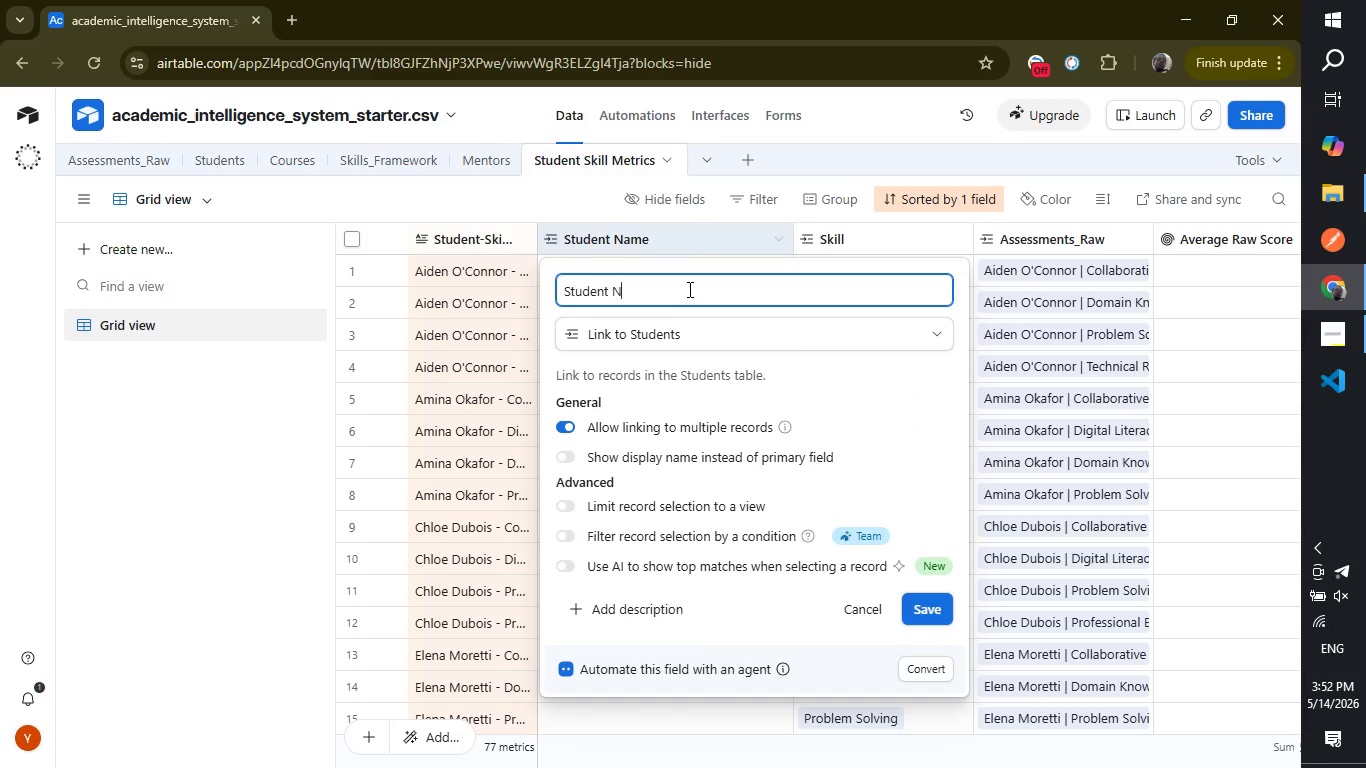 
key(Backspace)
 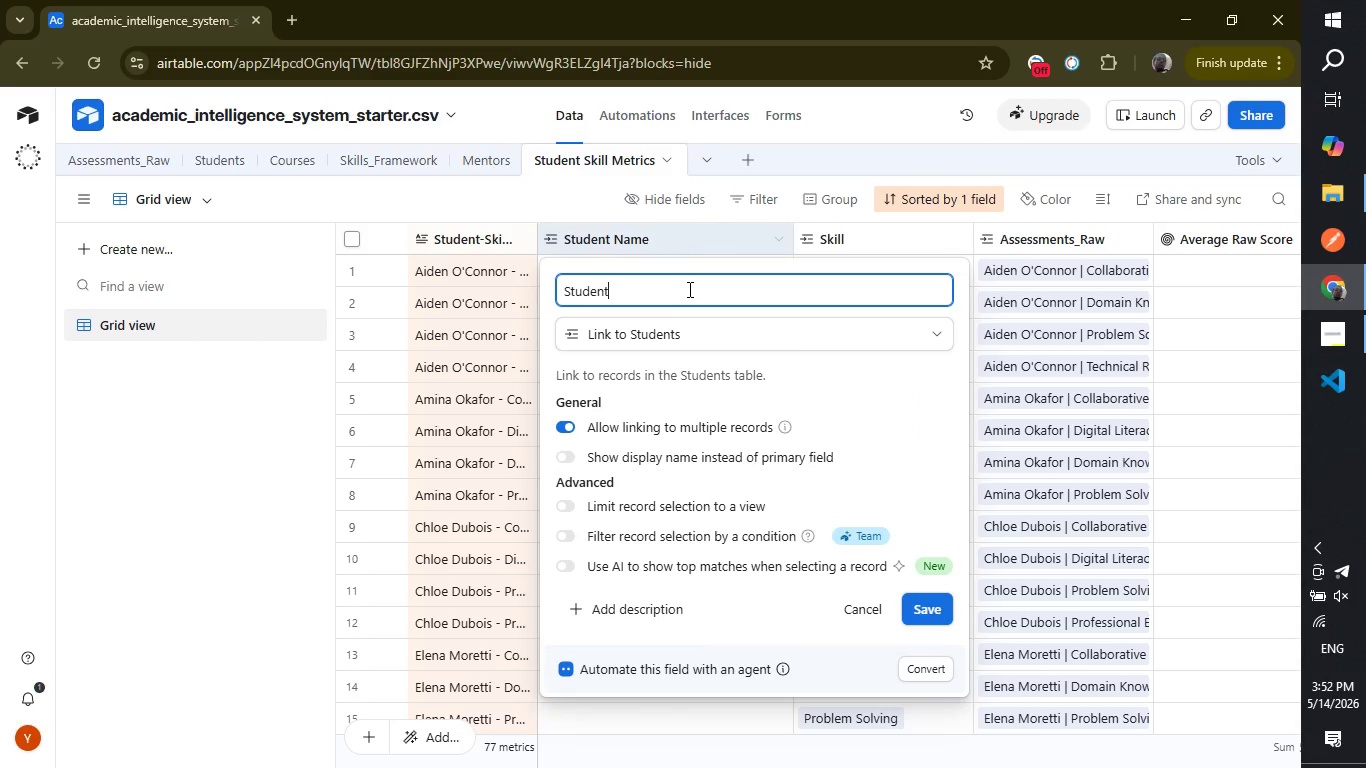 
key(Backspace)
 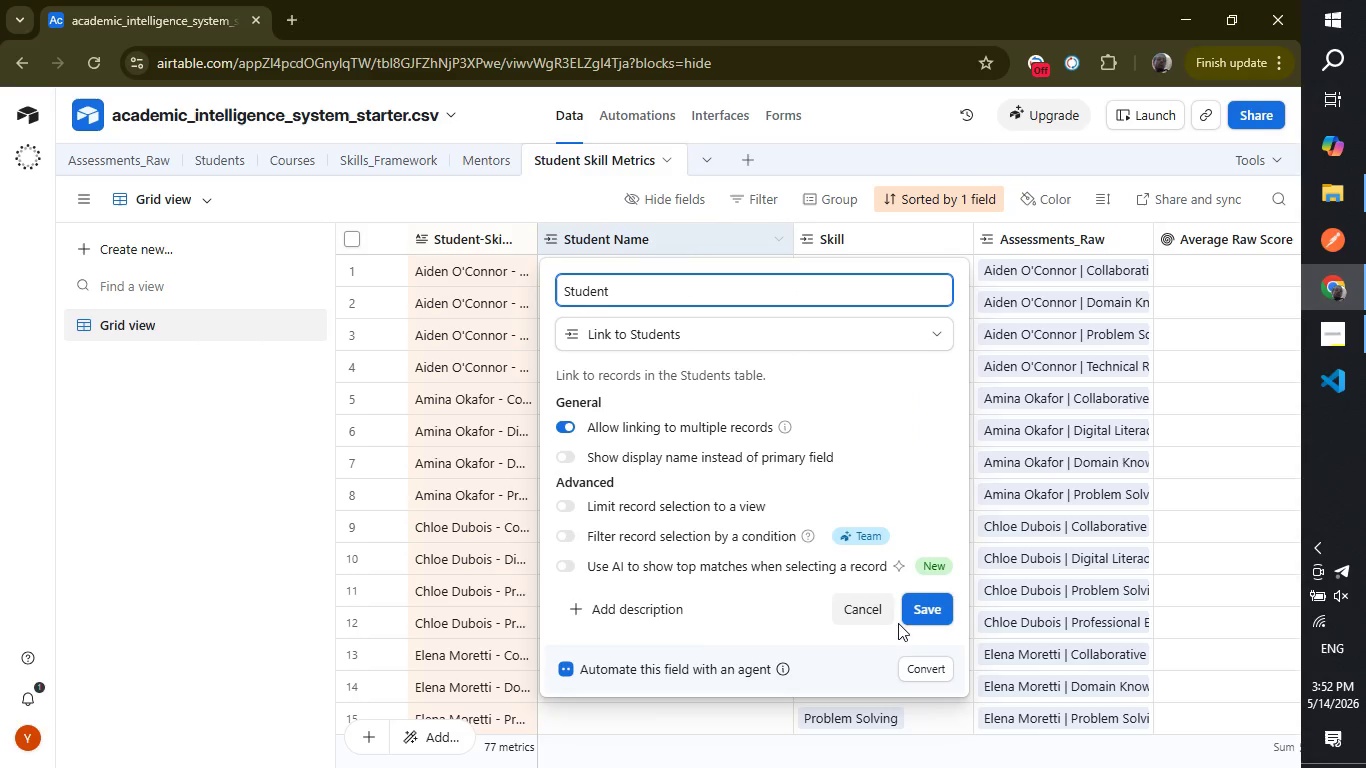 
left_click([915, 612])
 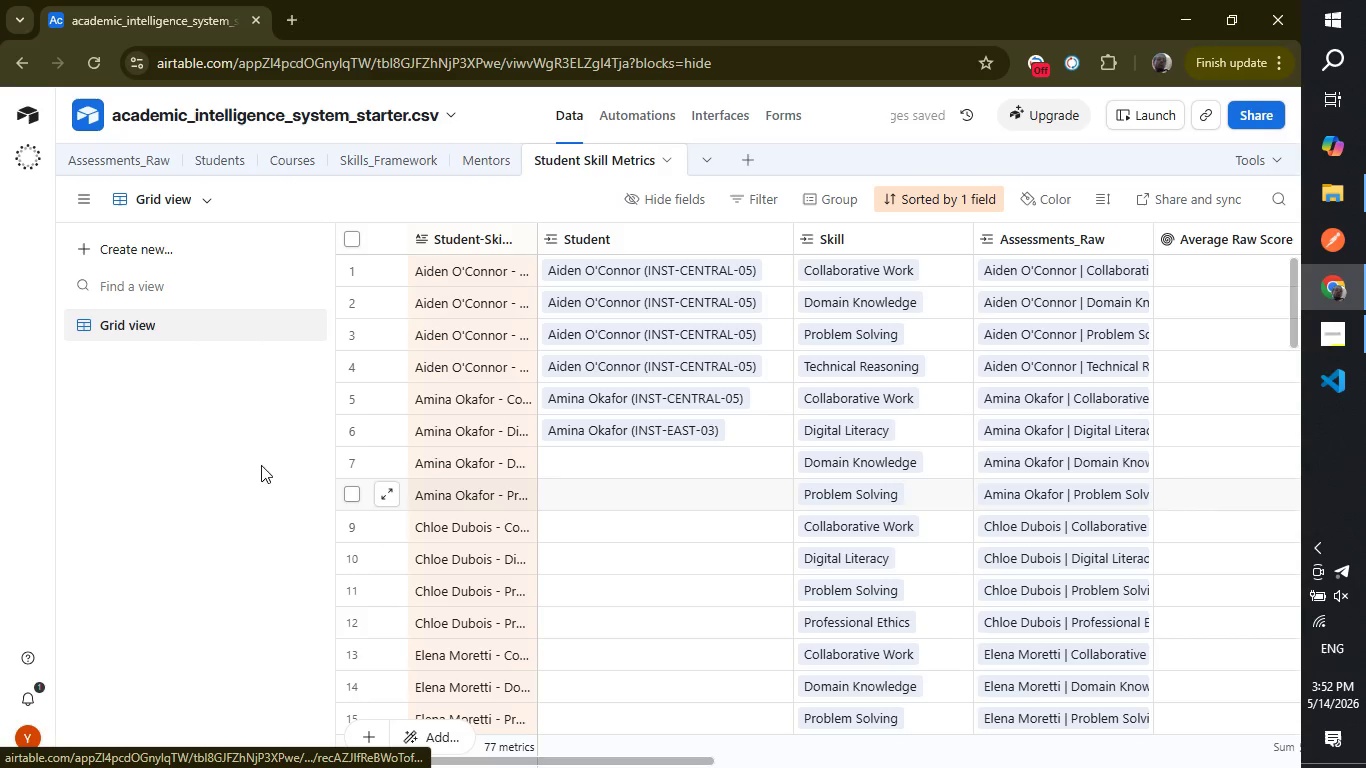 
left_click([190, 451])
 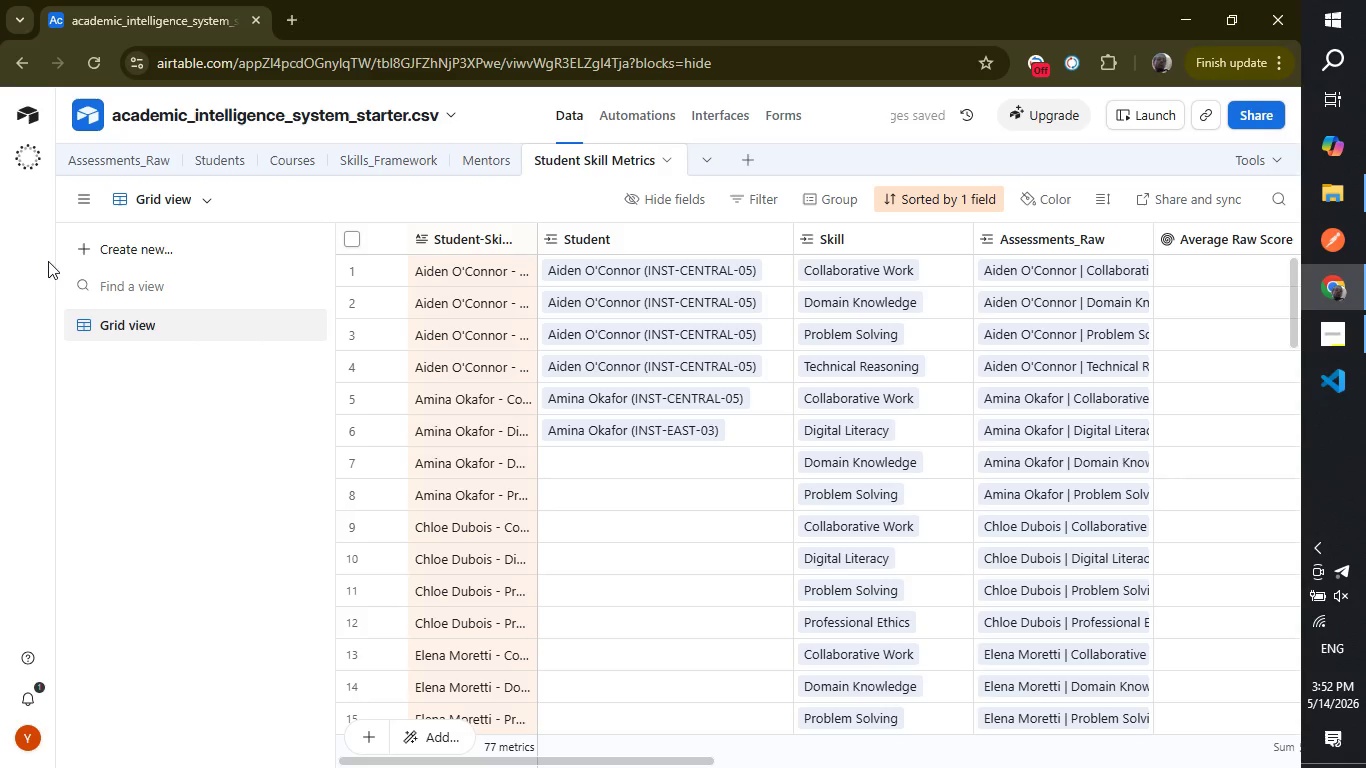 
left_click([223, 162])
 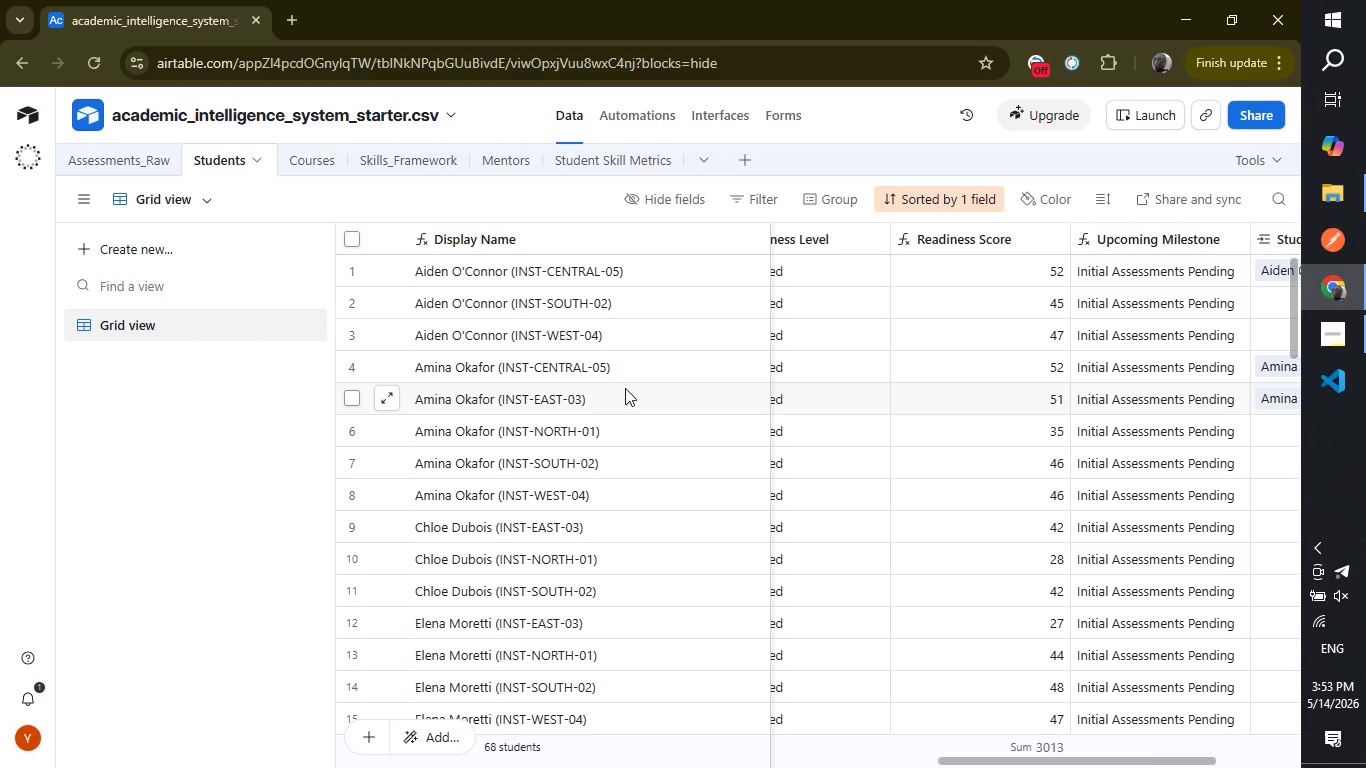 
wait(17.3)
 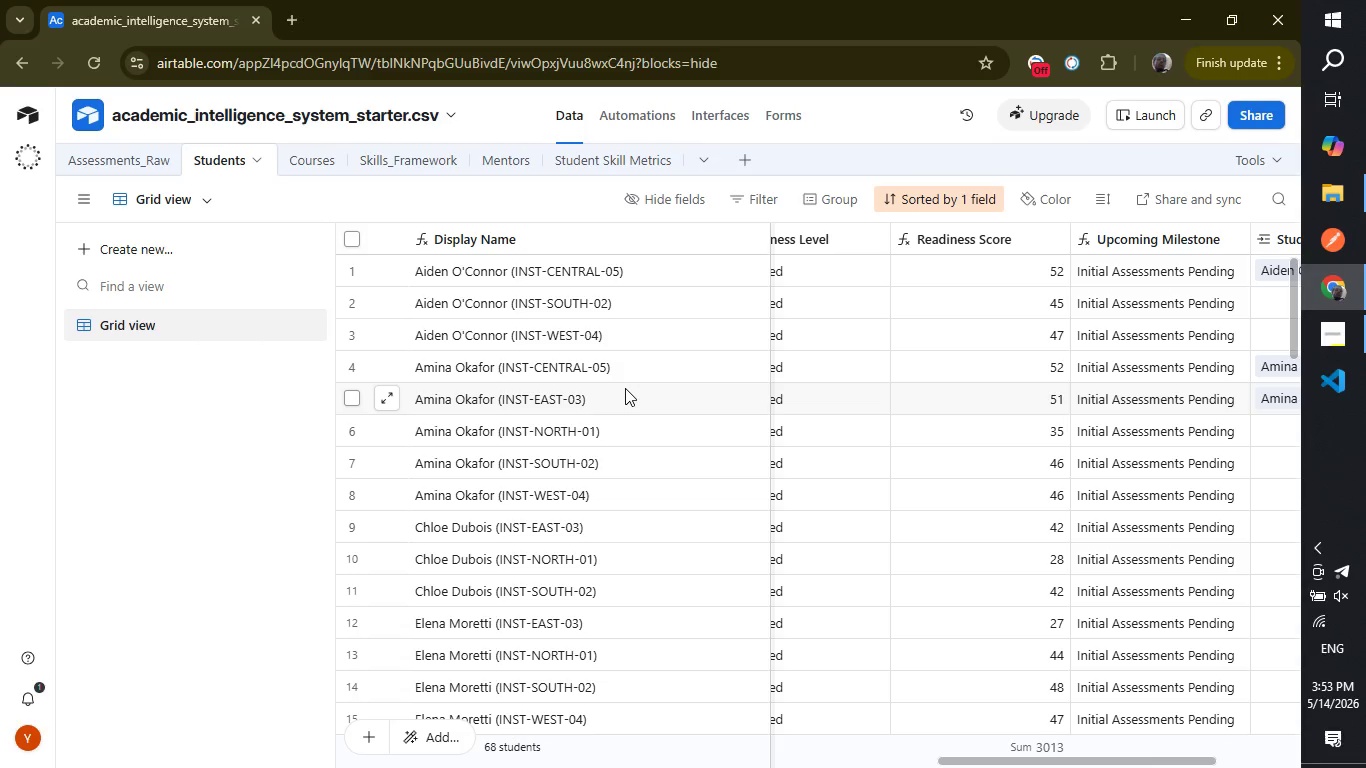 
left_click_drag(start_coordinate=[961, 766], to_coordinate=[812, 747])
 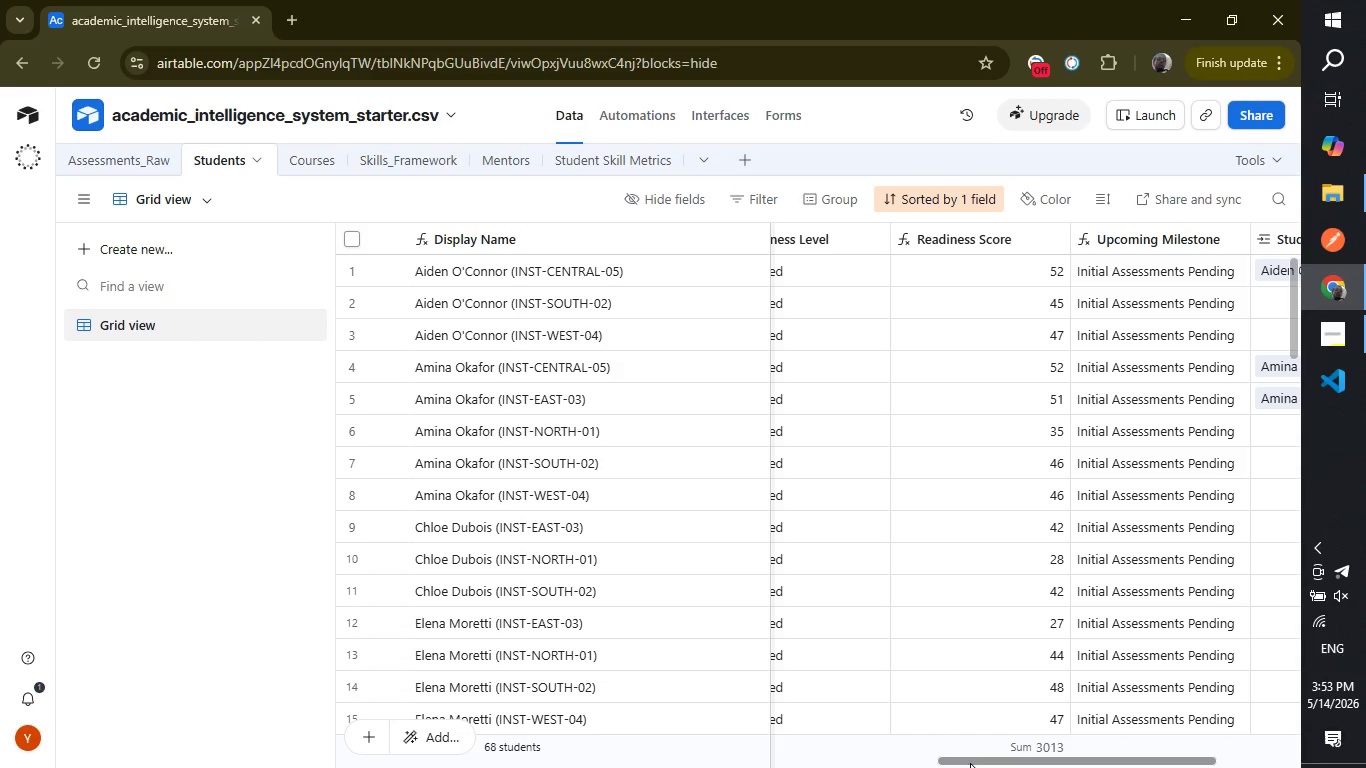 
left_click_drag(start_coordinate=[972, 763], to_coordinate=[5, 730])
 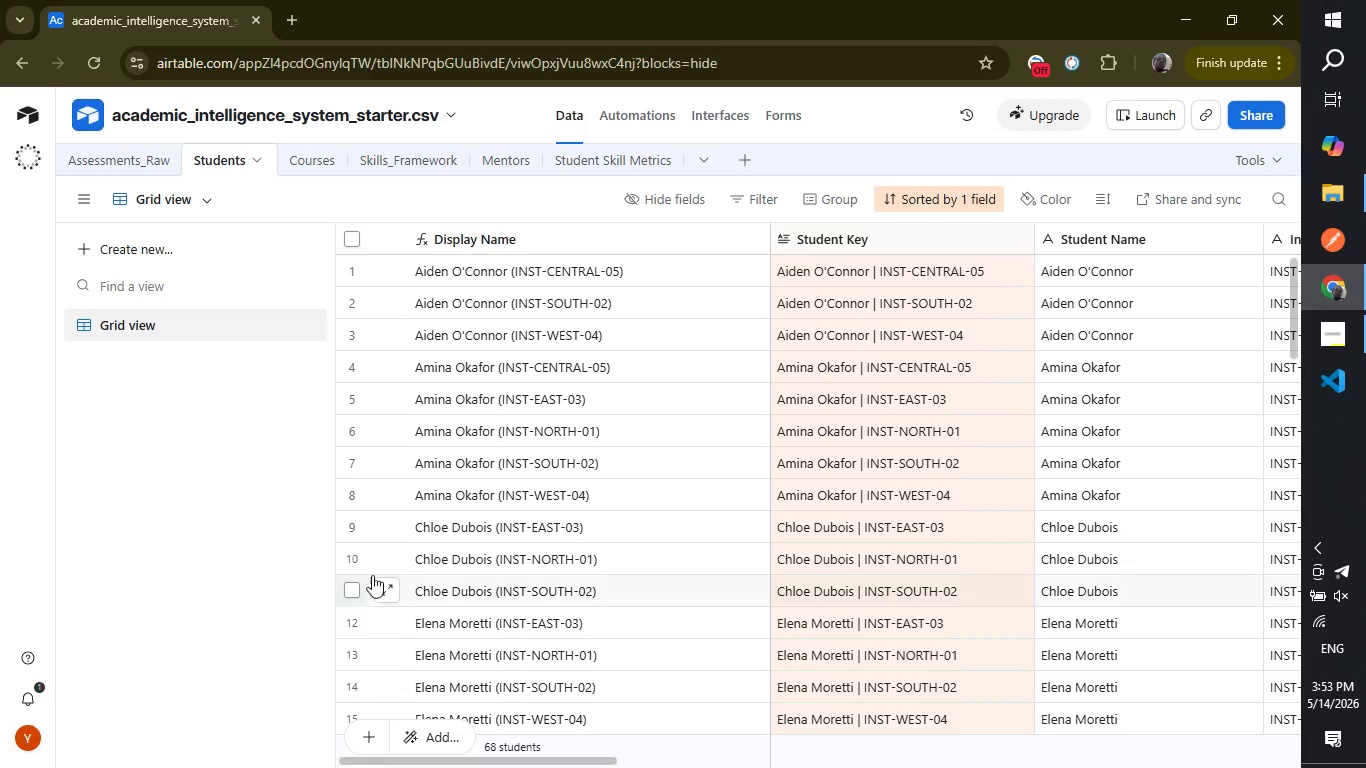 
wait(13.38)
 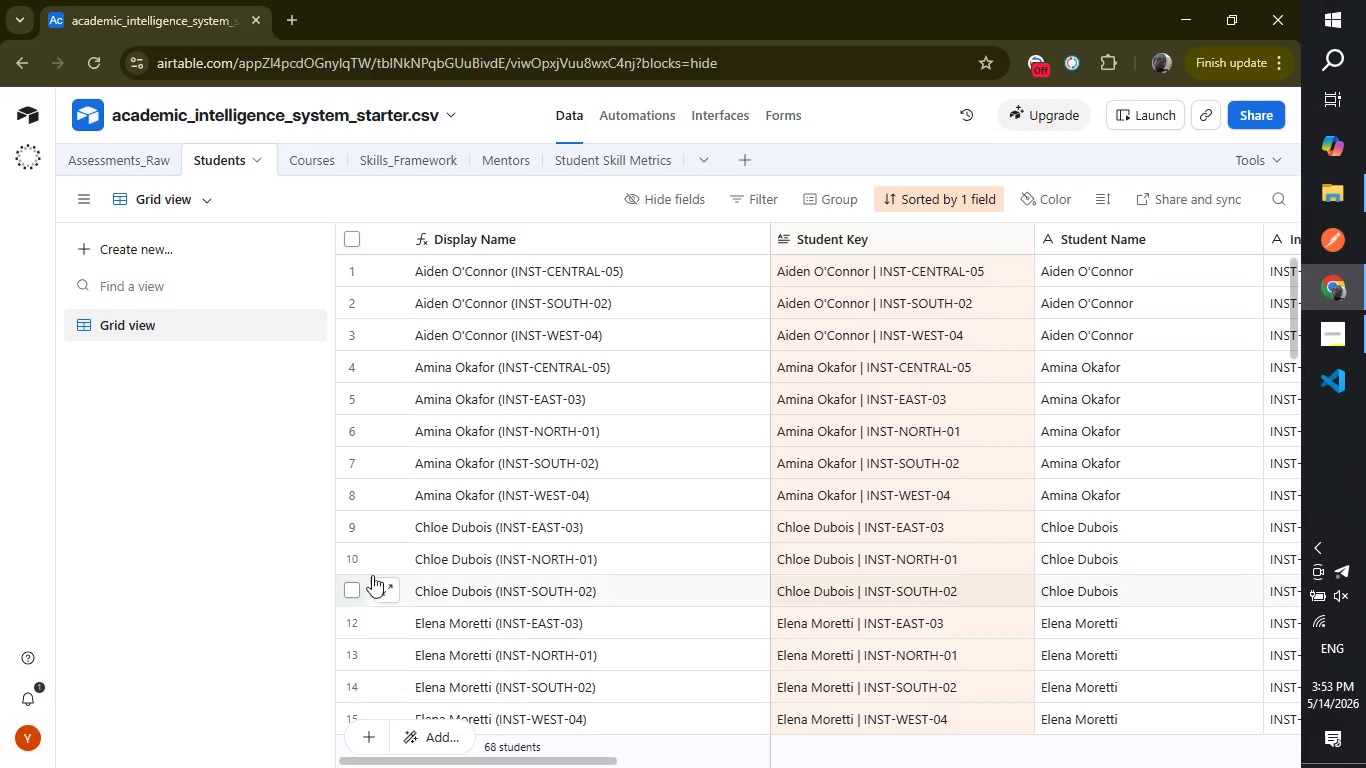 
left_click_drag(start_coordinate=[1135, 236], to_coordinate=[502, 314])
 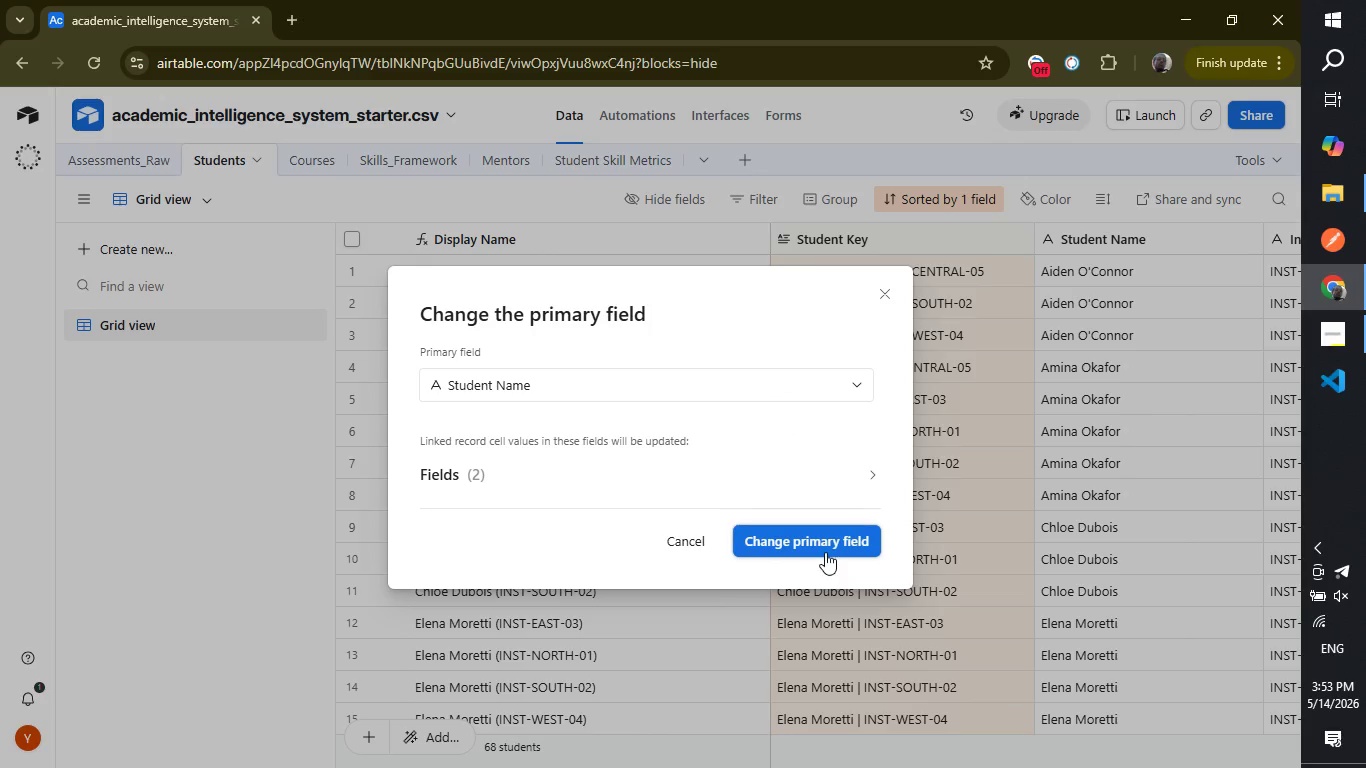 
left_click([828, 550])
 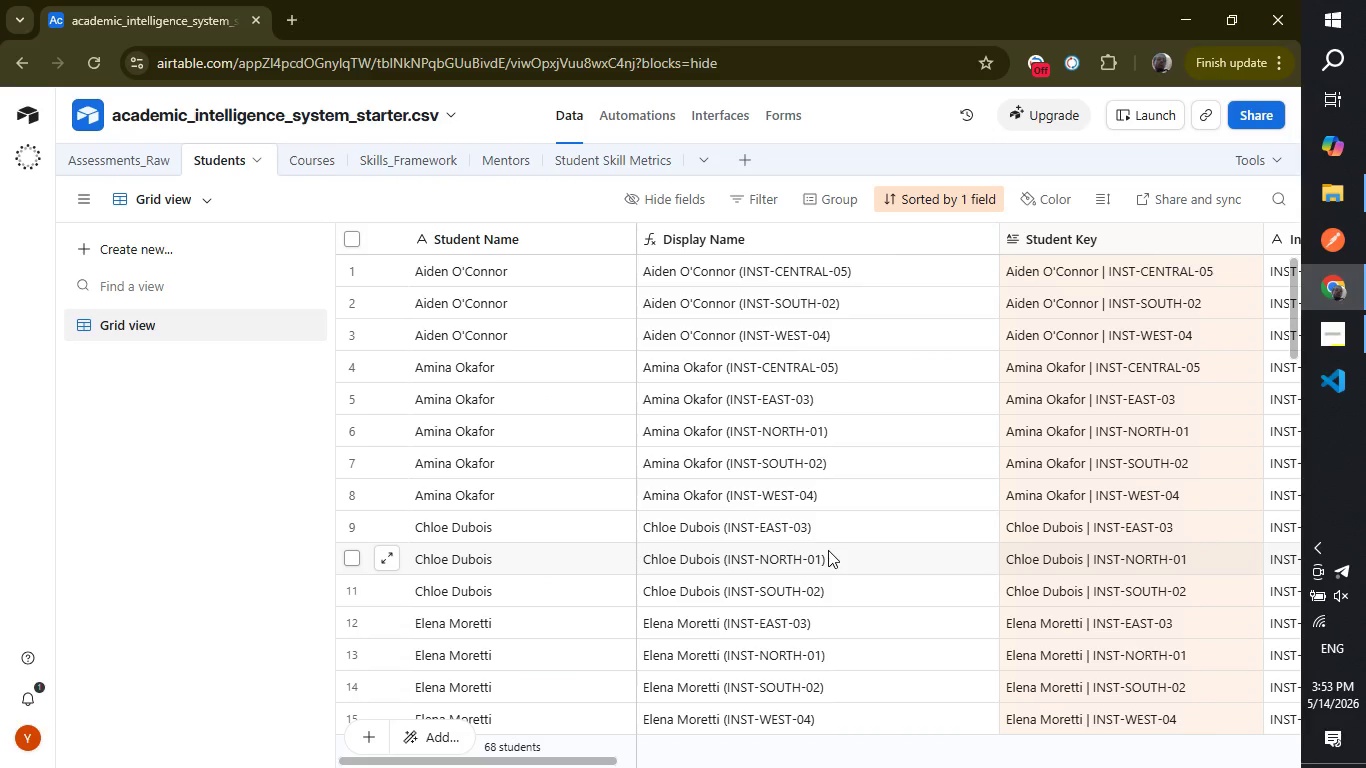 
wait(15.86)
 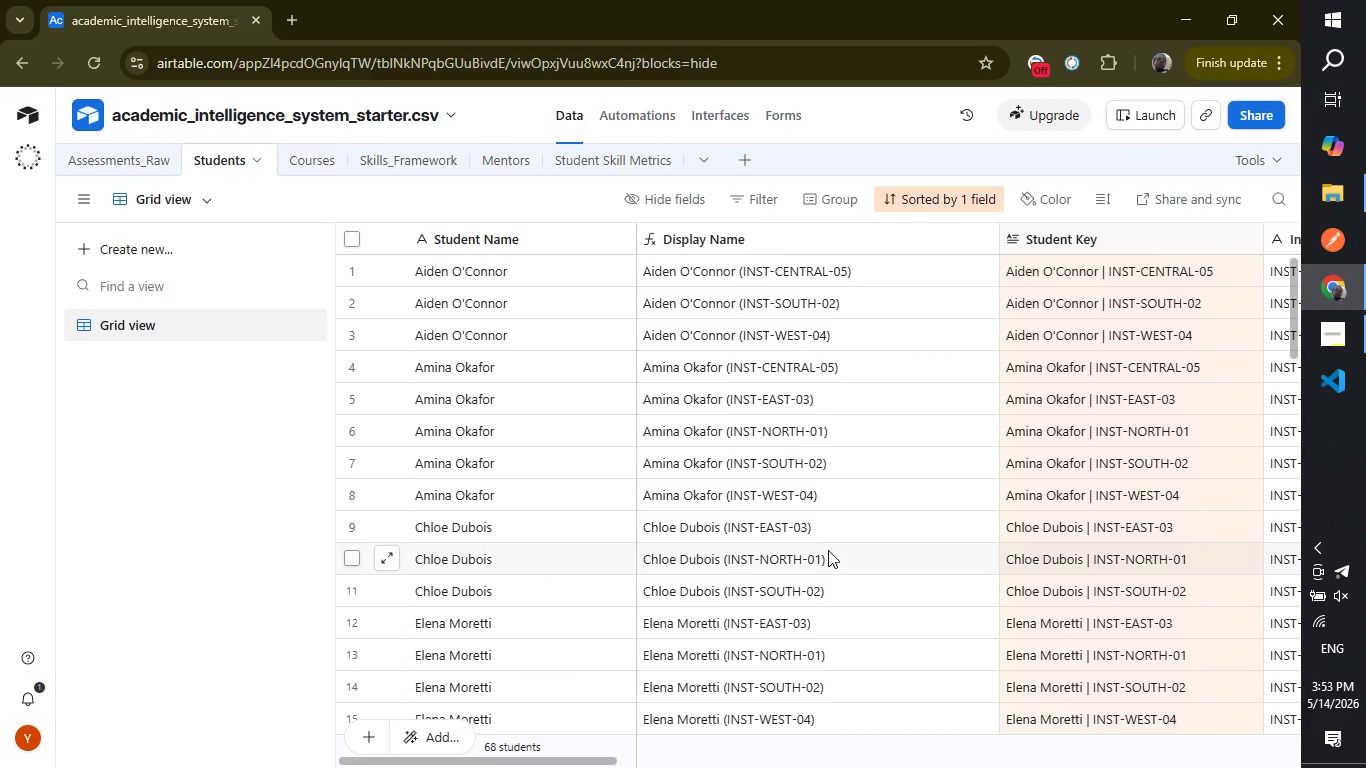 
left_click([582, 156])
 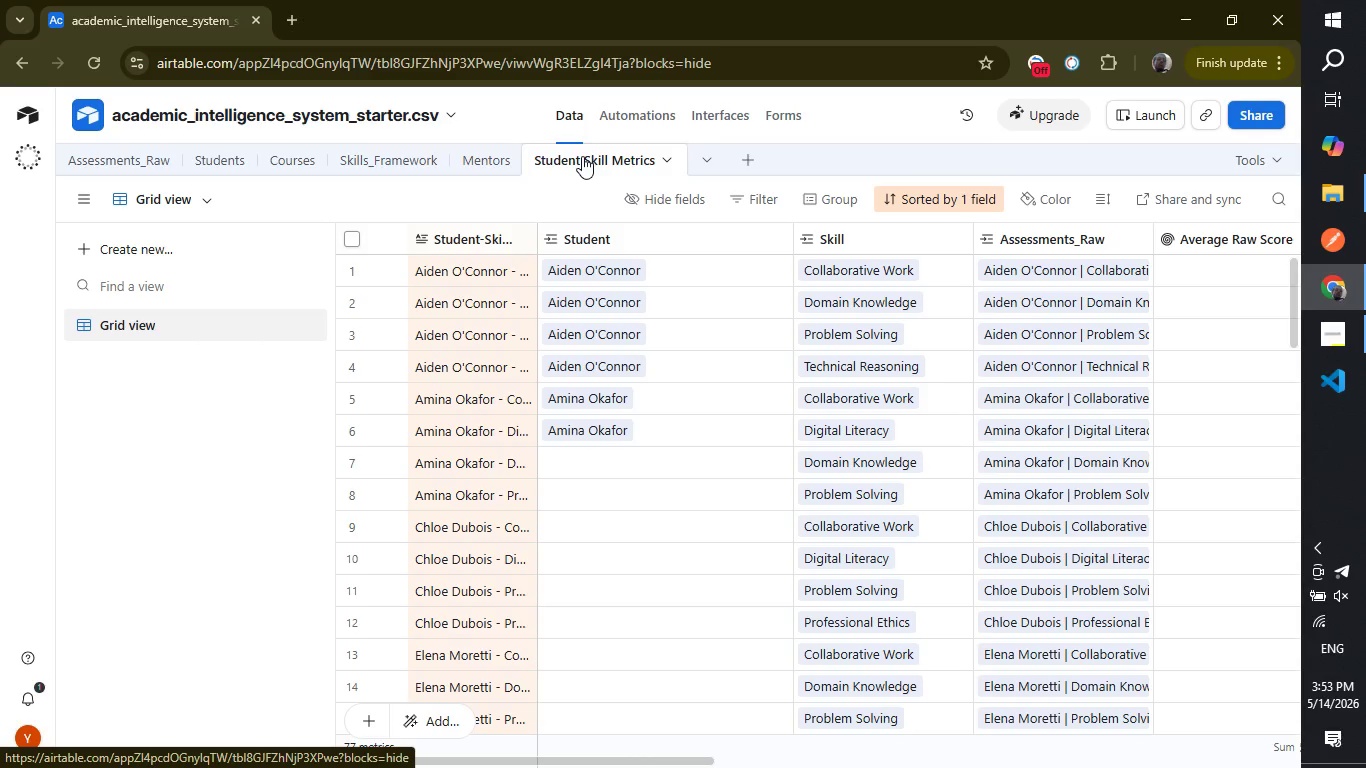 
wait(8.36)
 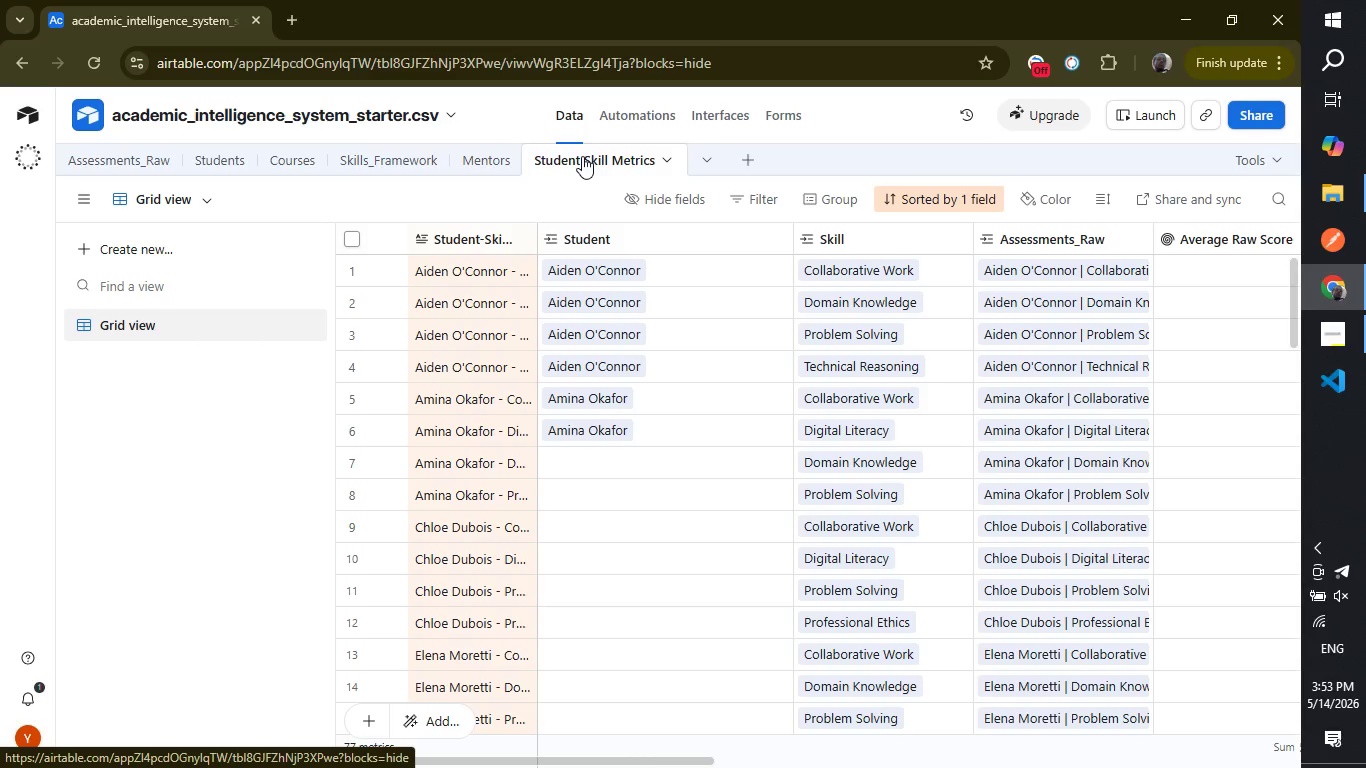 
left_click_drag(start_coordinate=[656, 762], to_coordinate=[564, 767])
 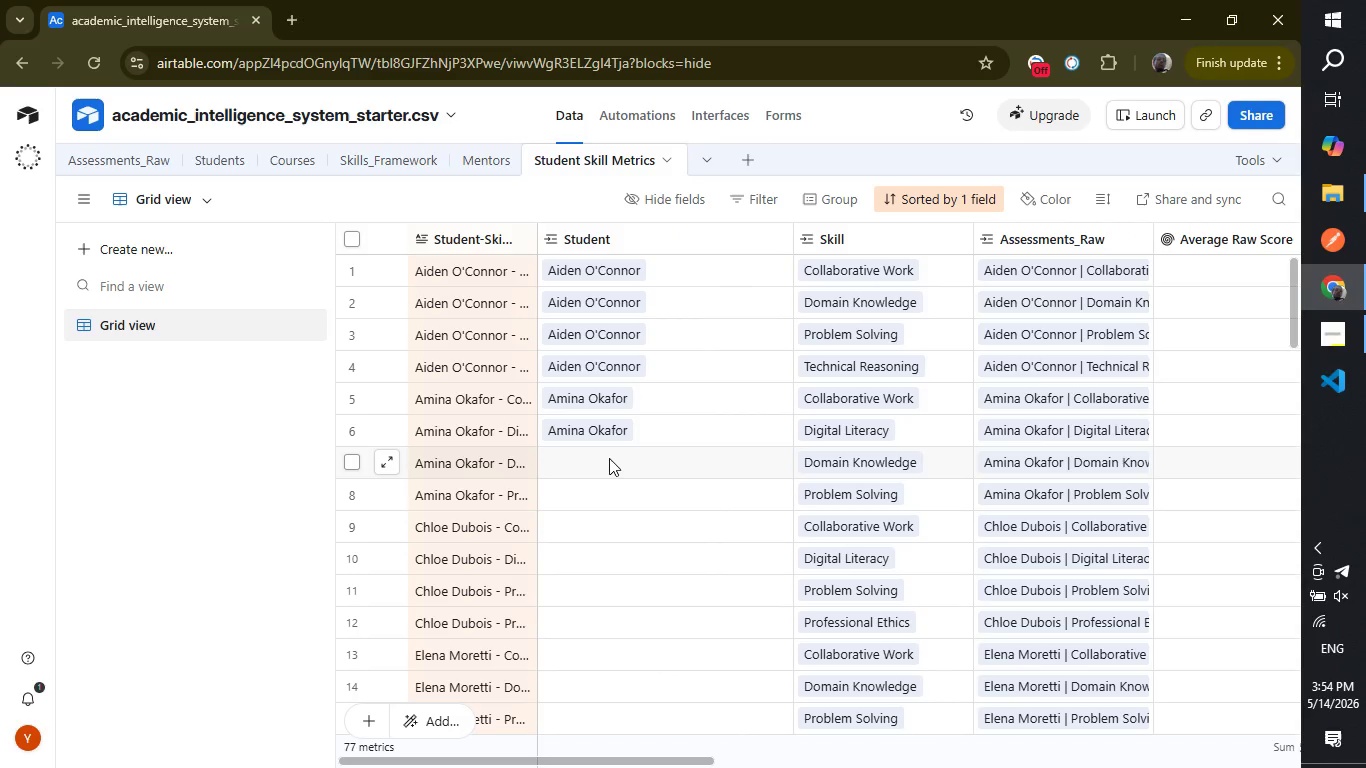 
left_click([609, 460])
 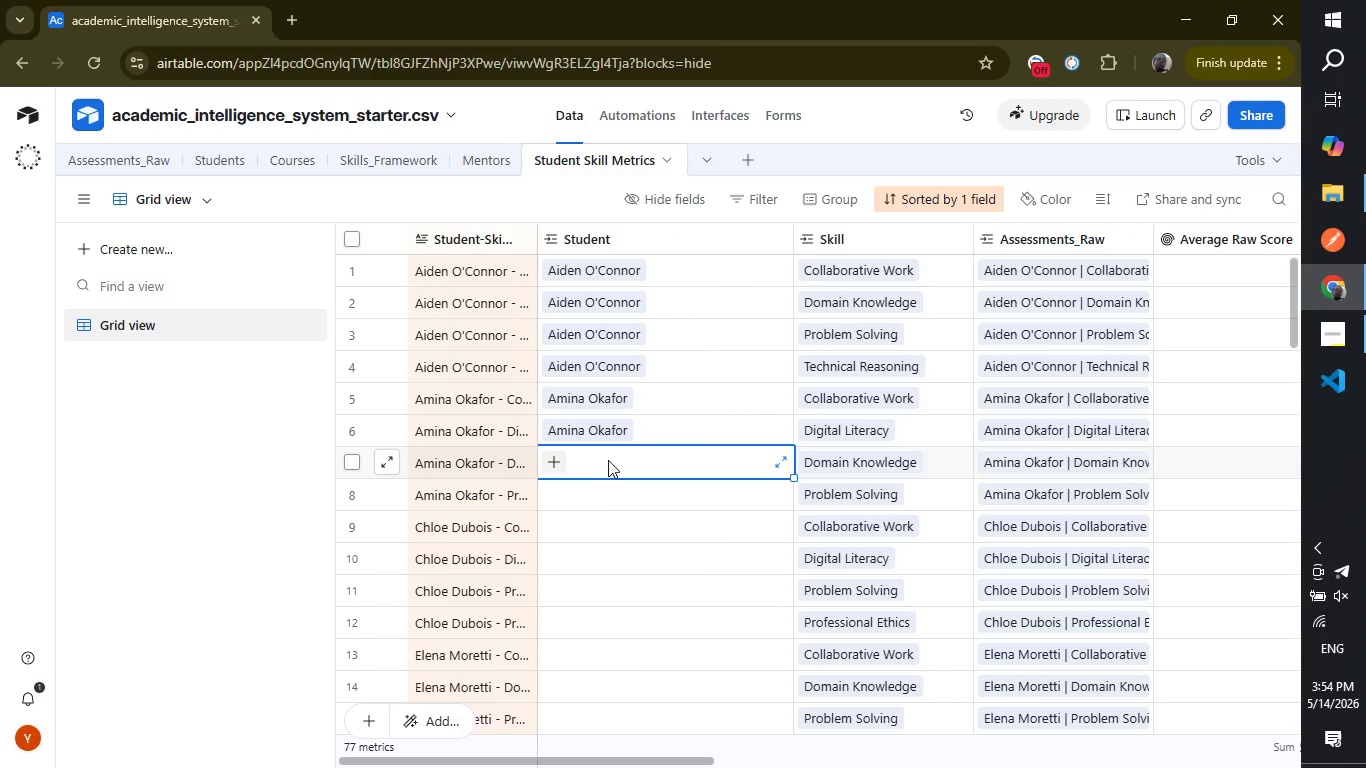 
left_click([587, 520])
 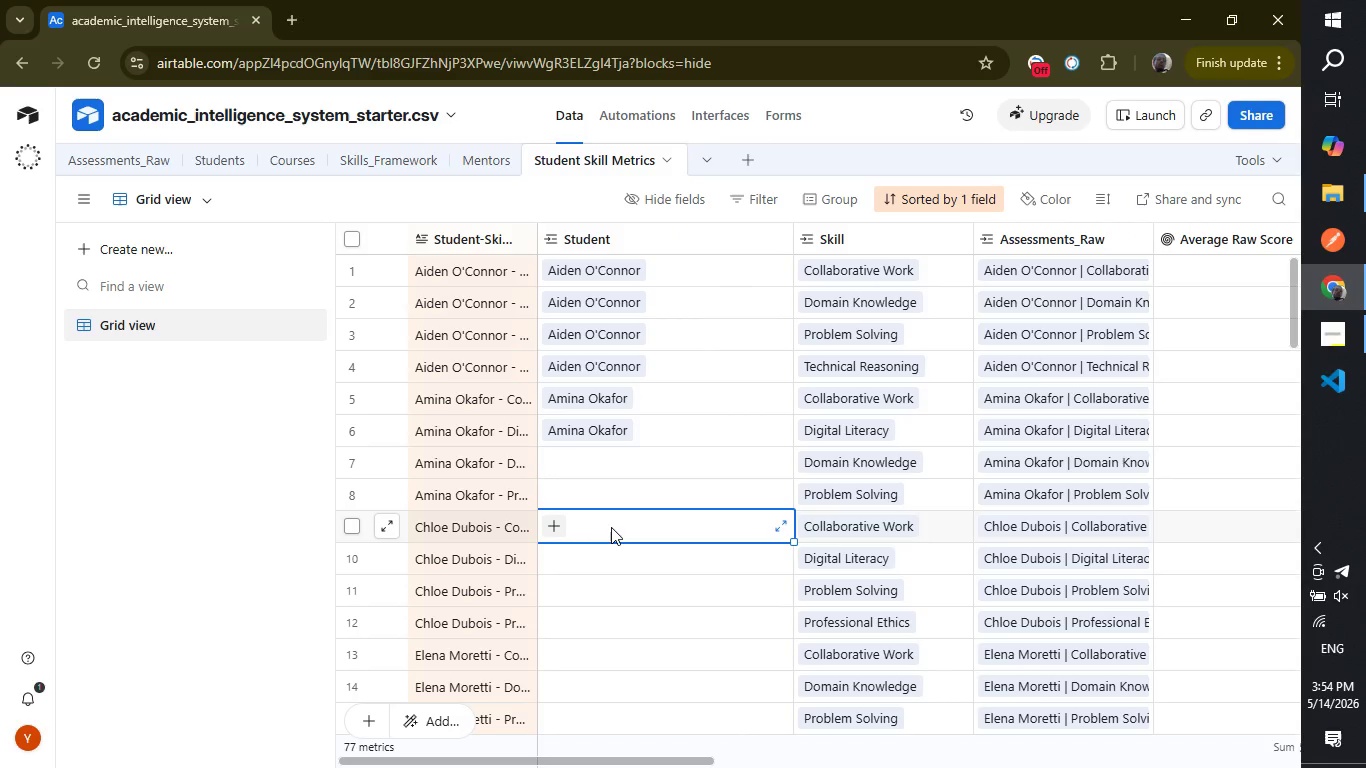 
left_click([611, 527])
 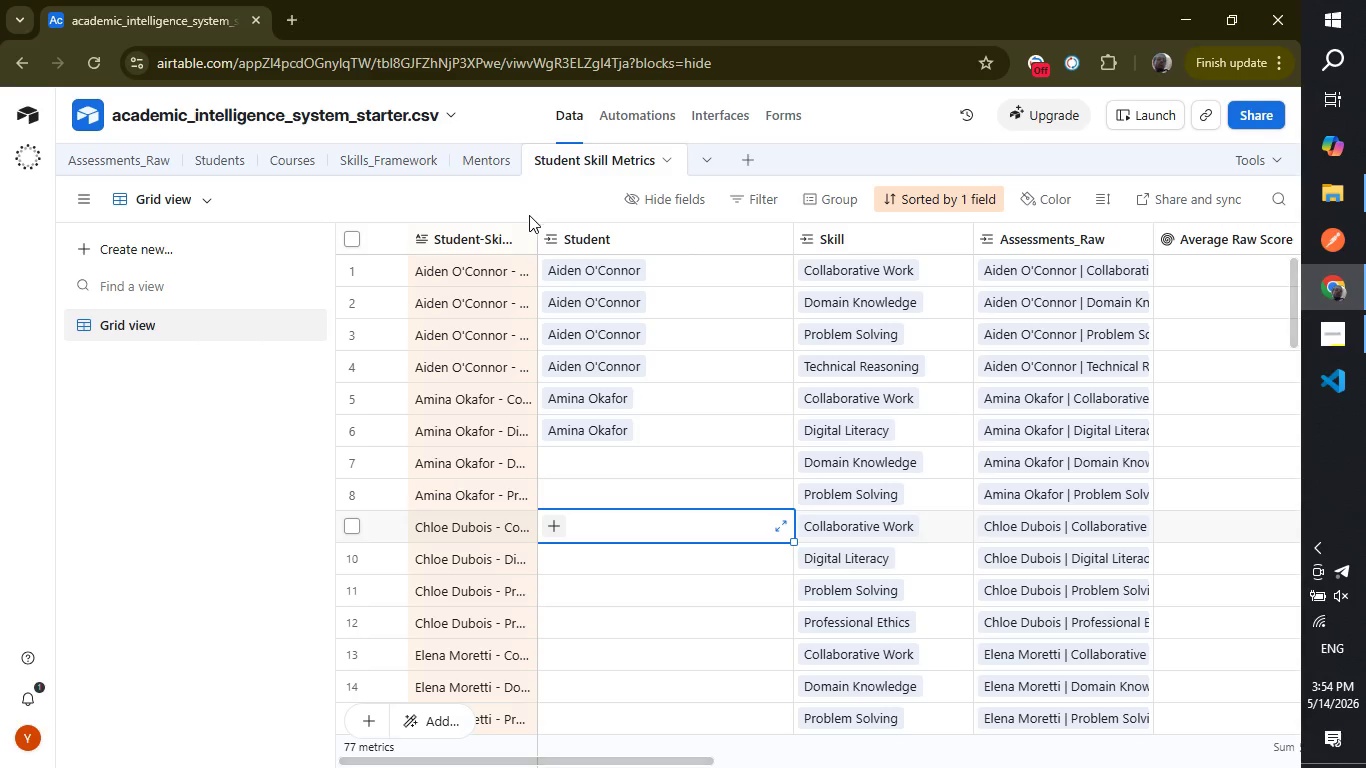 
left_click_drag(start_coordinate=[535, 233], to_coordinate=[600, 232])
 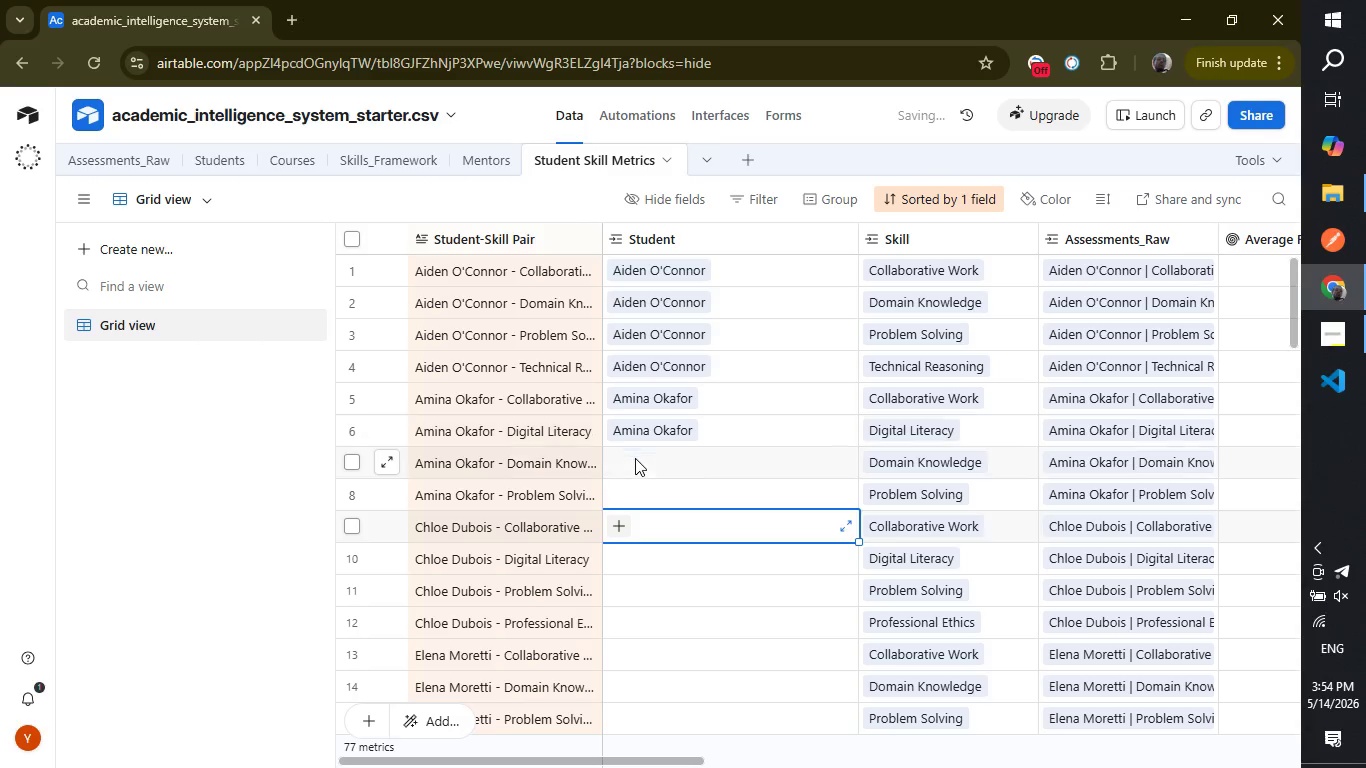 
left_click([636, 459])
 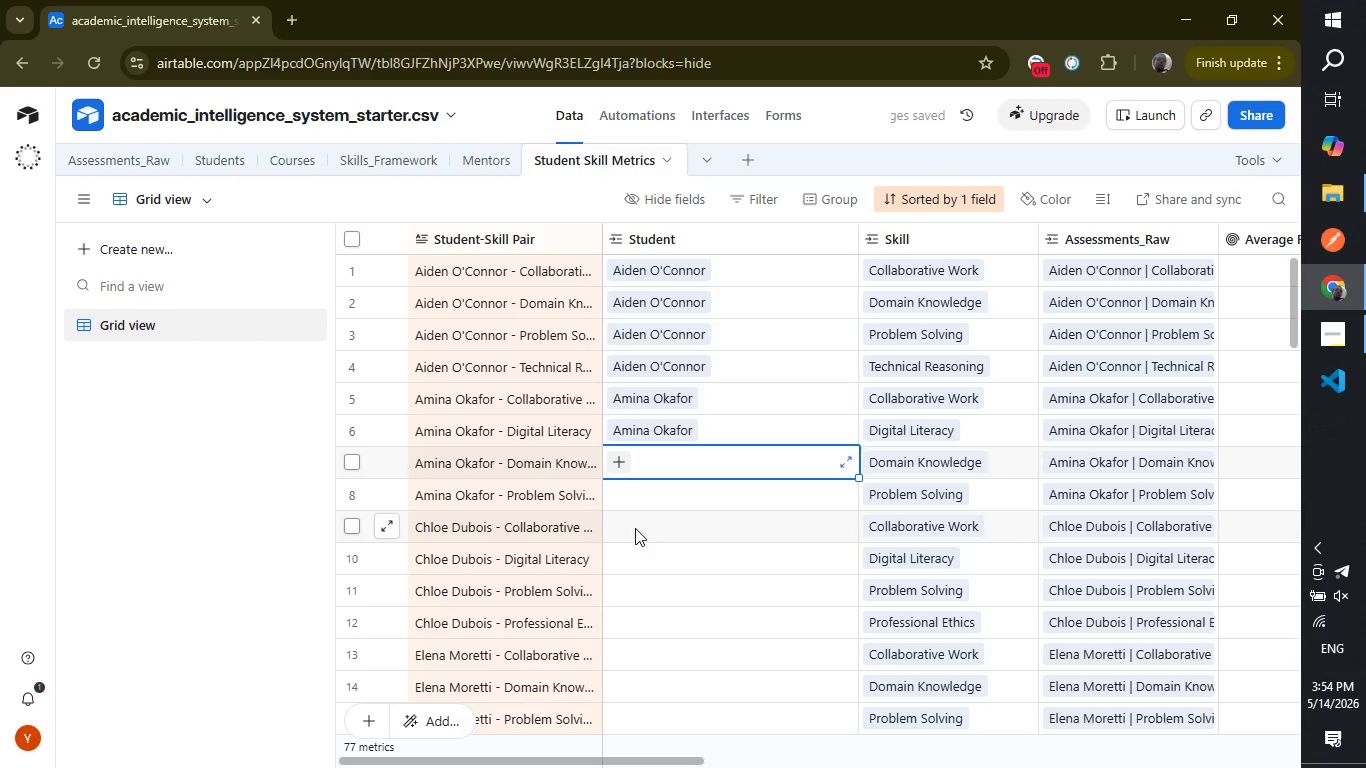 
left_click([635, 528])
 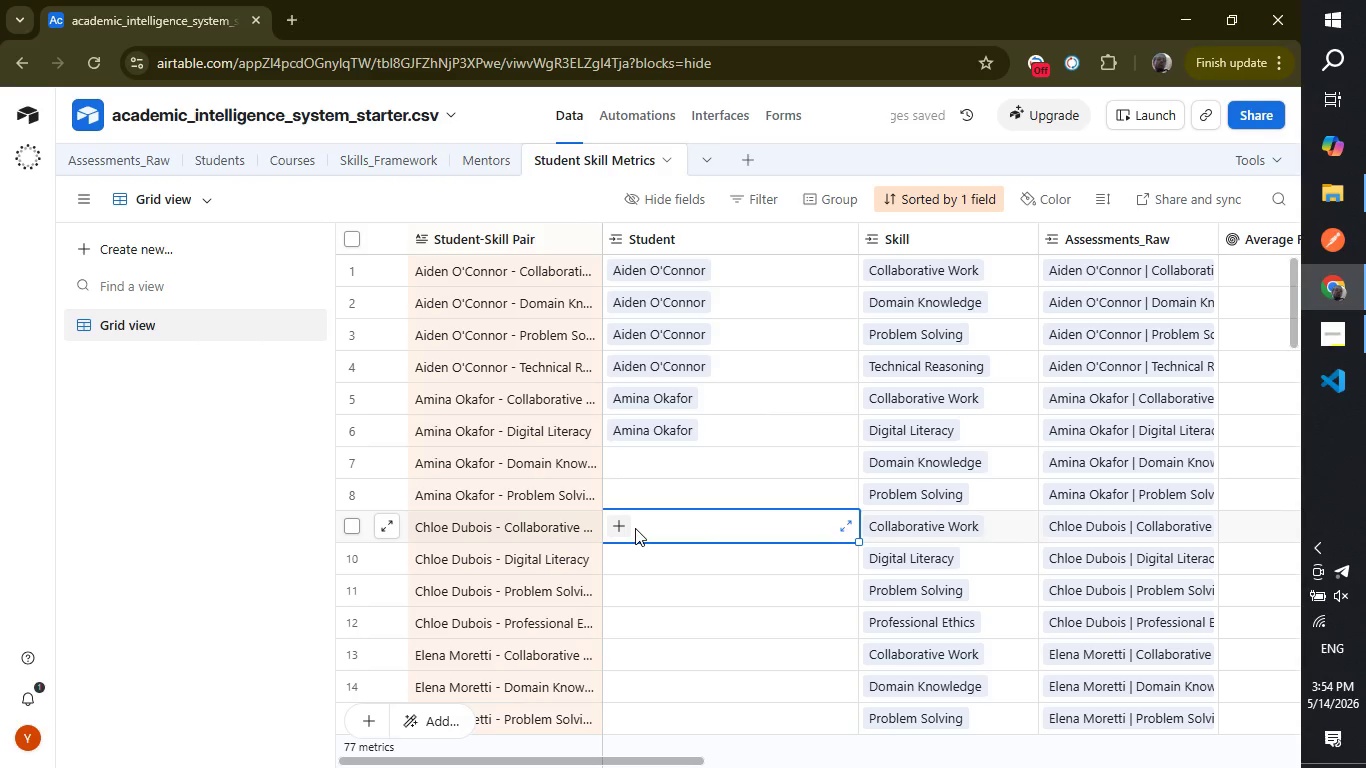 
type(cho)
 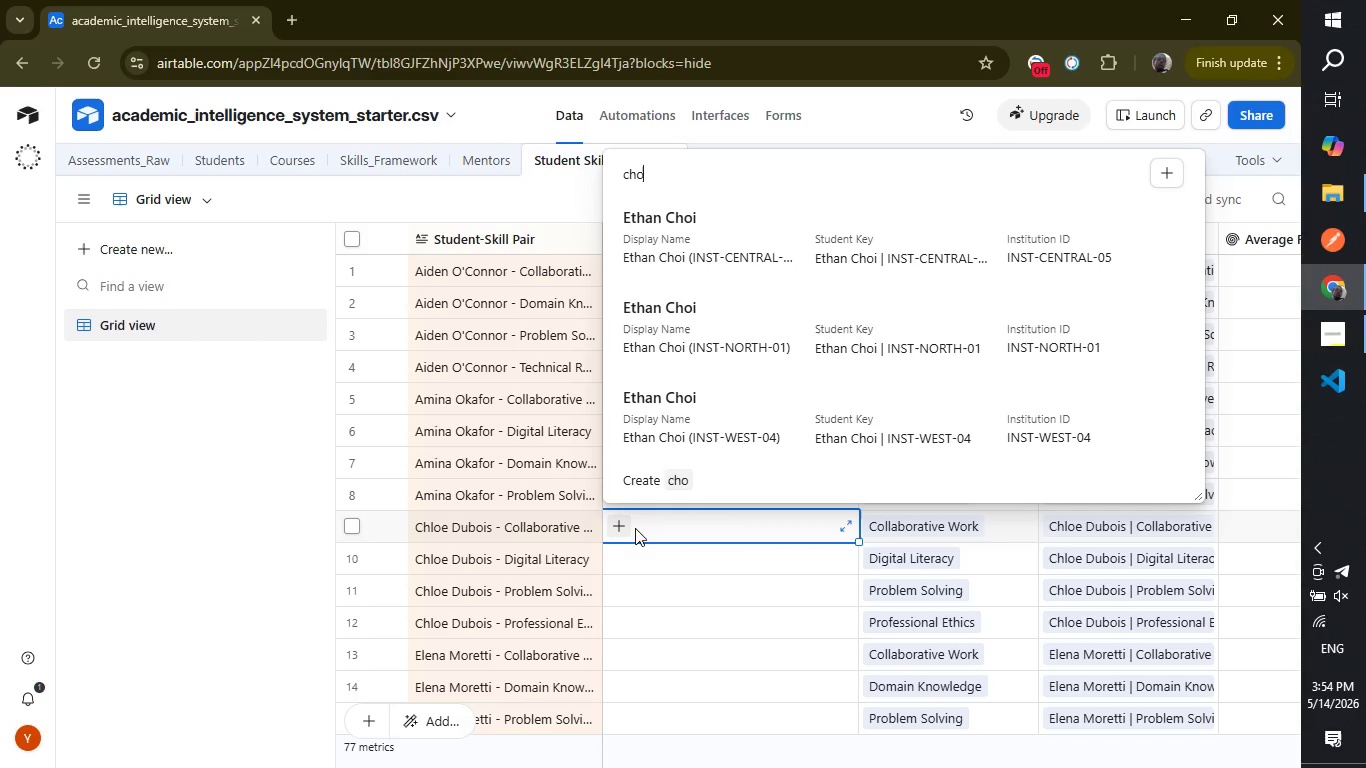 
wait(12.58)
 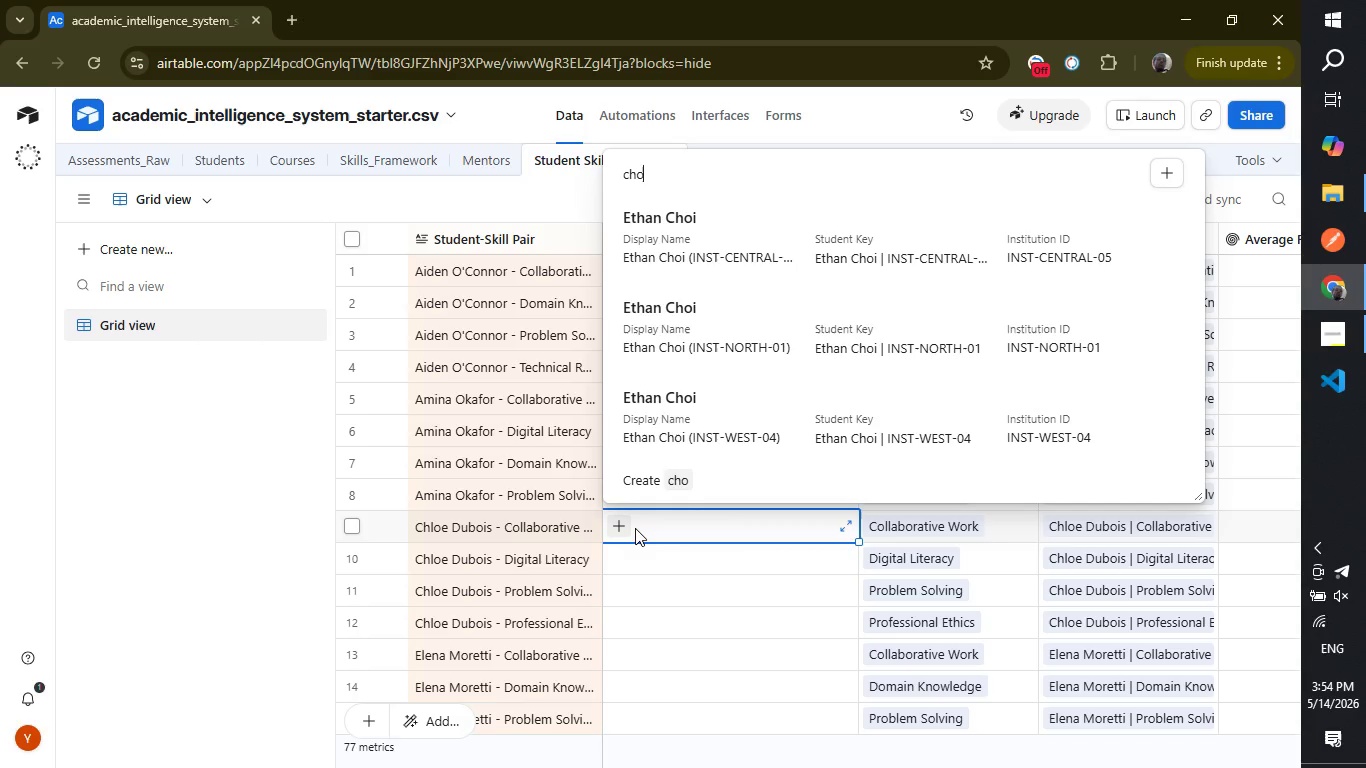 
key(L)
 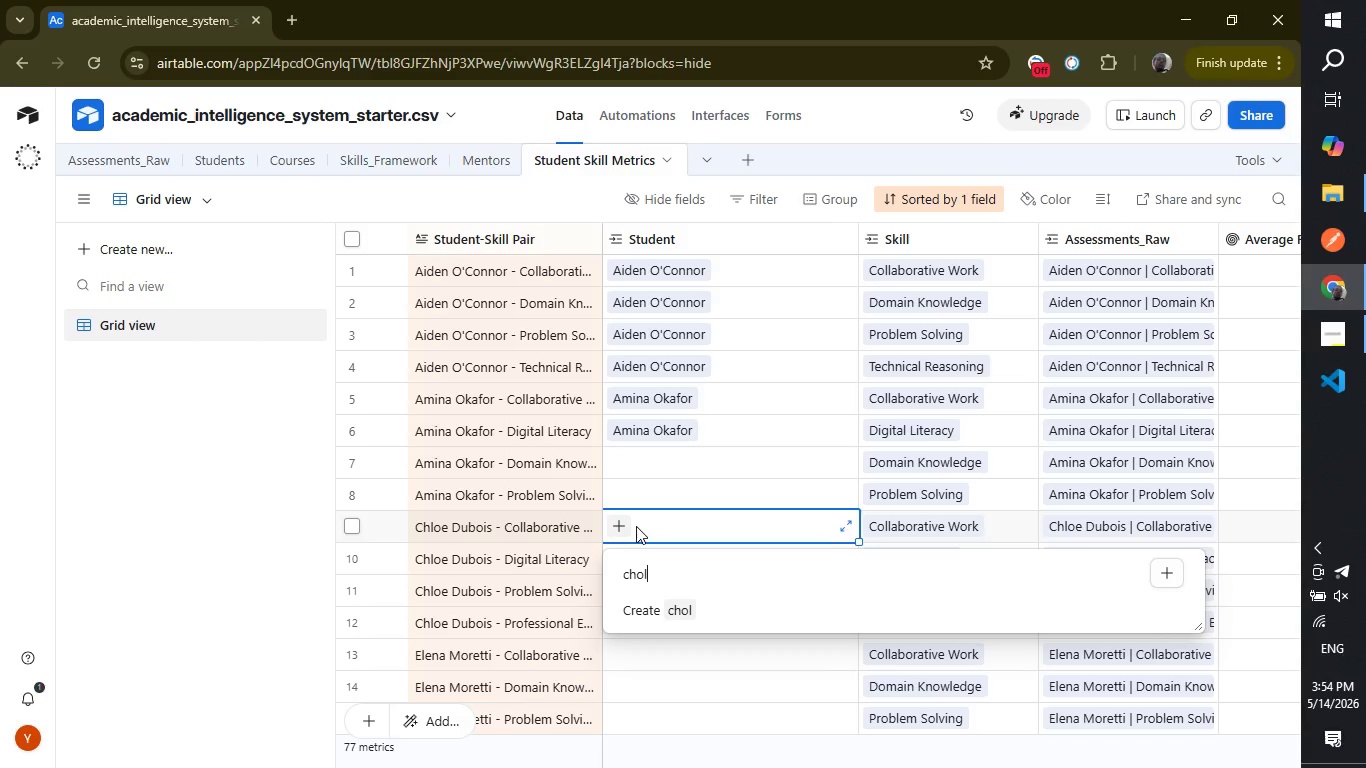 
key(Backspace)
 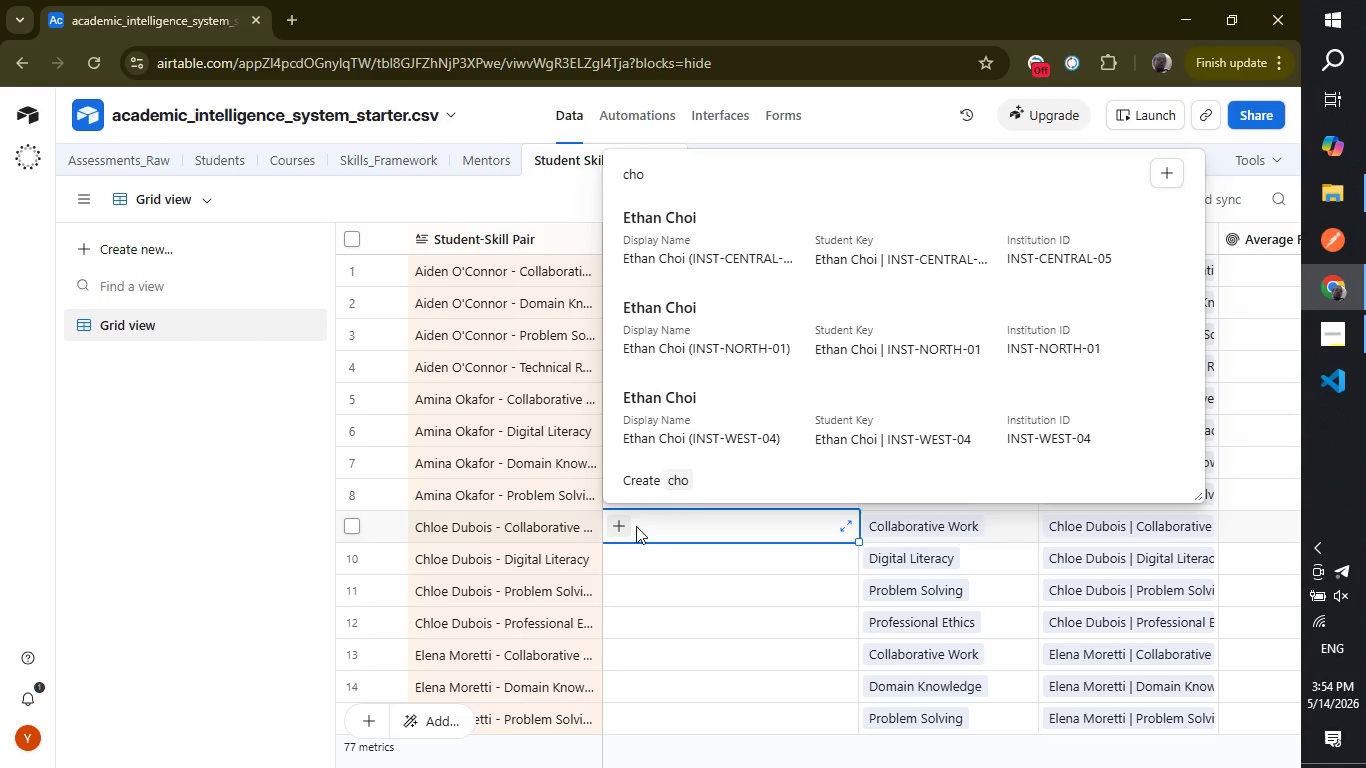 
key(Backspace)
 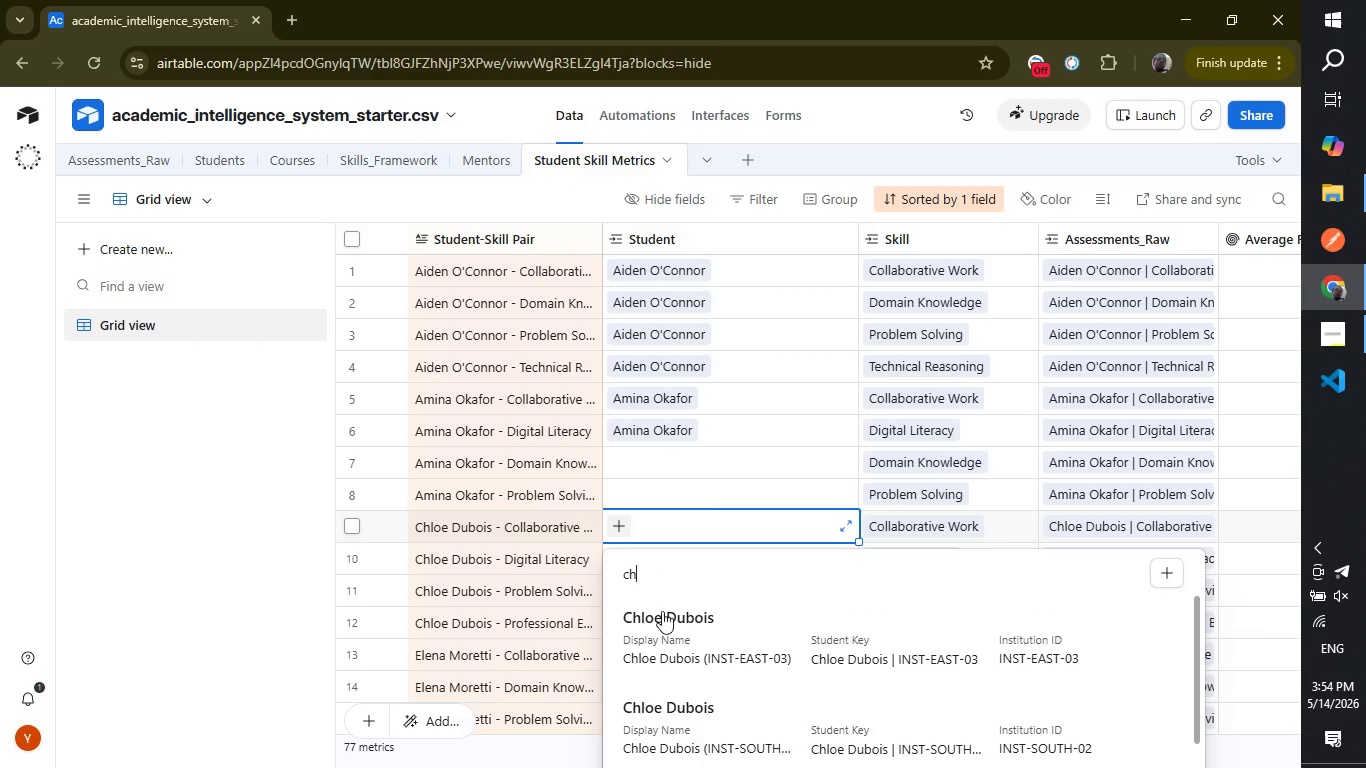 
left_click([669, 627])
 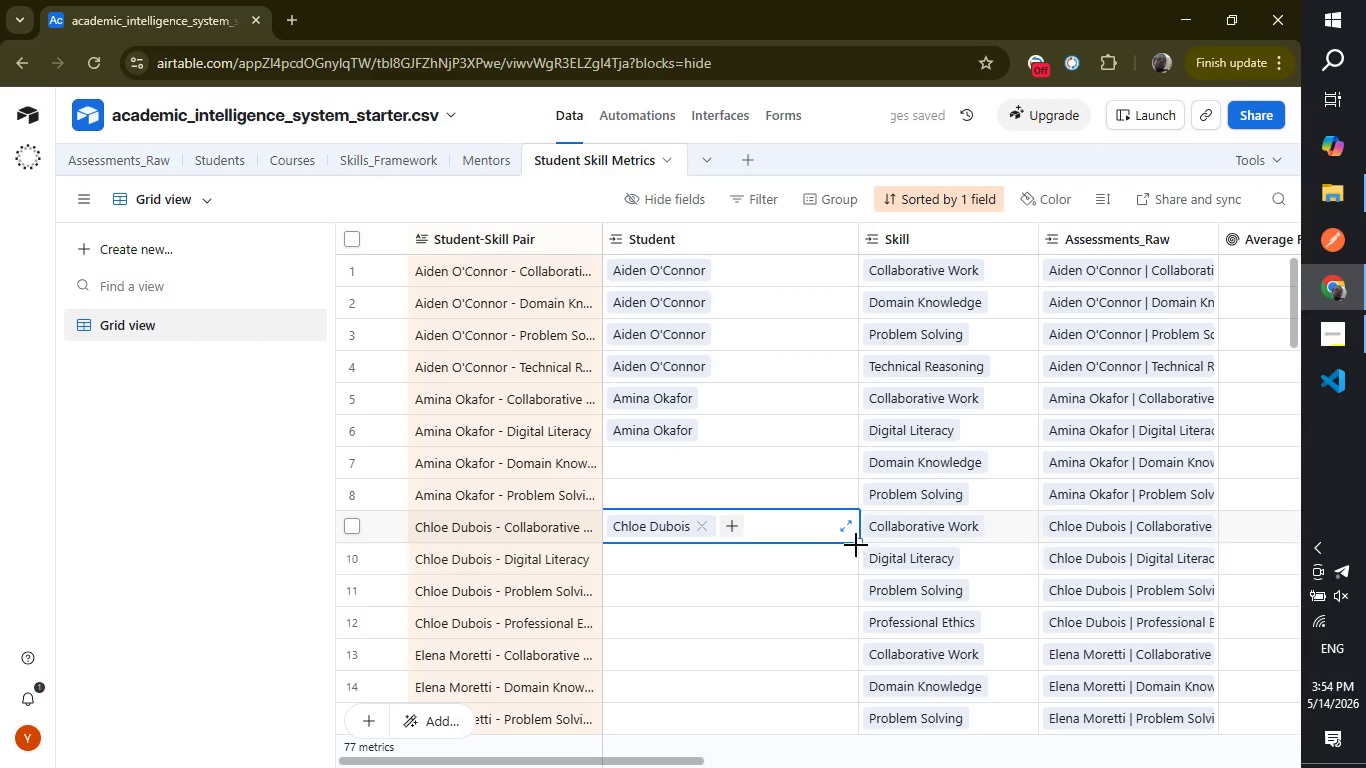 
wait(6.58)
 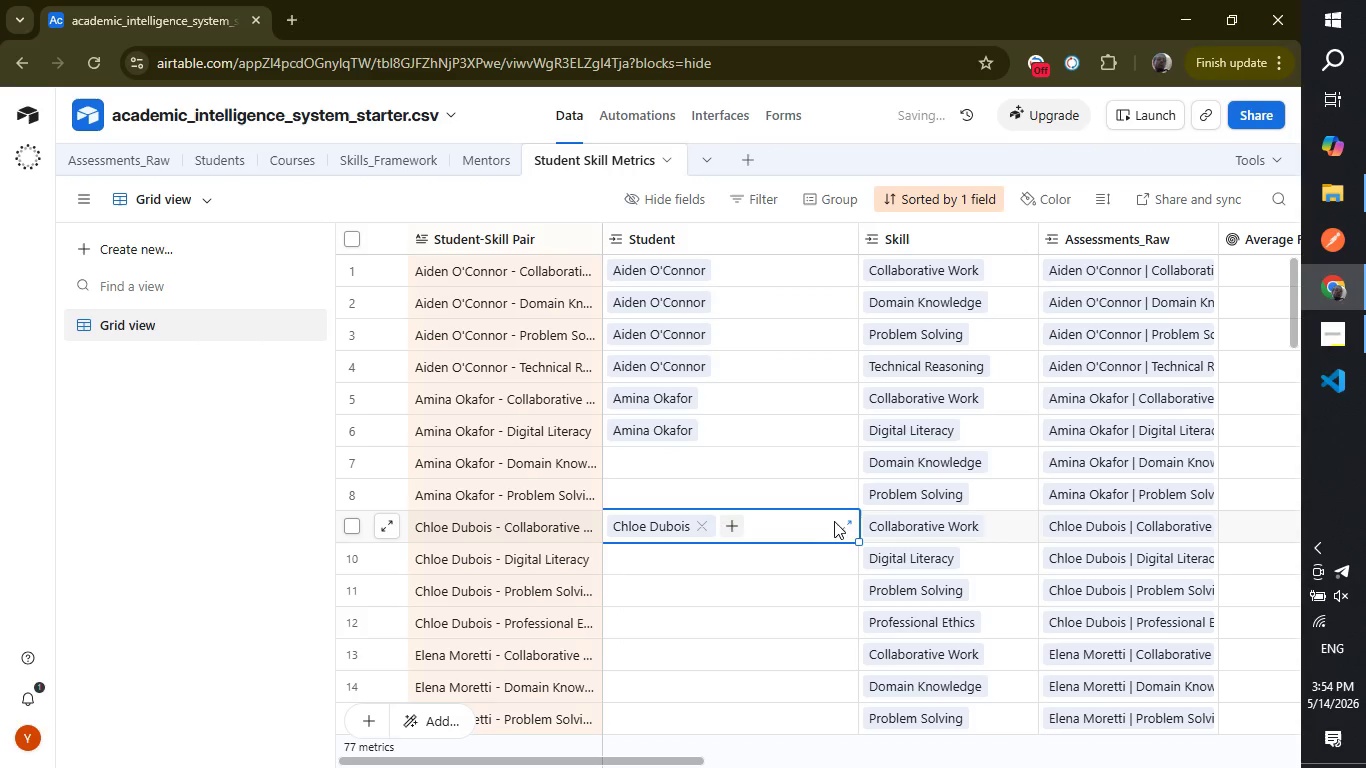 
left_click_drag(start_coordinate=[858, 540], to_coordinate=[844, 615])
 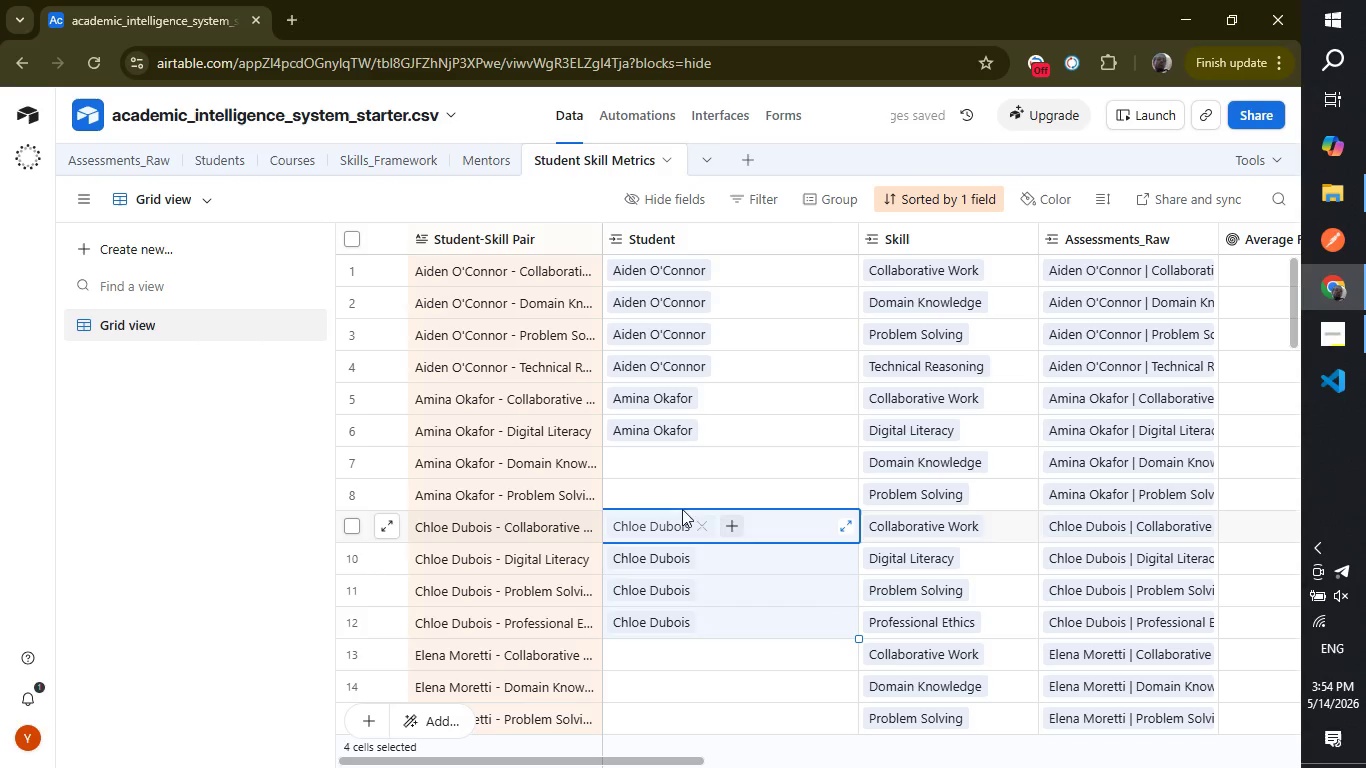 
left_click([669, 462])
 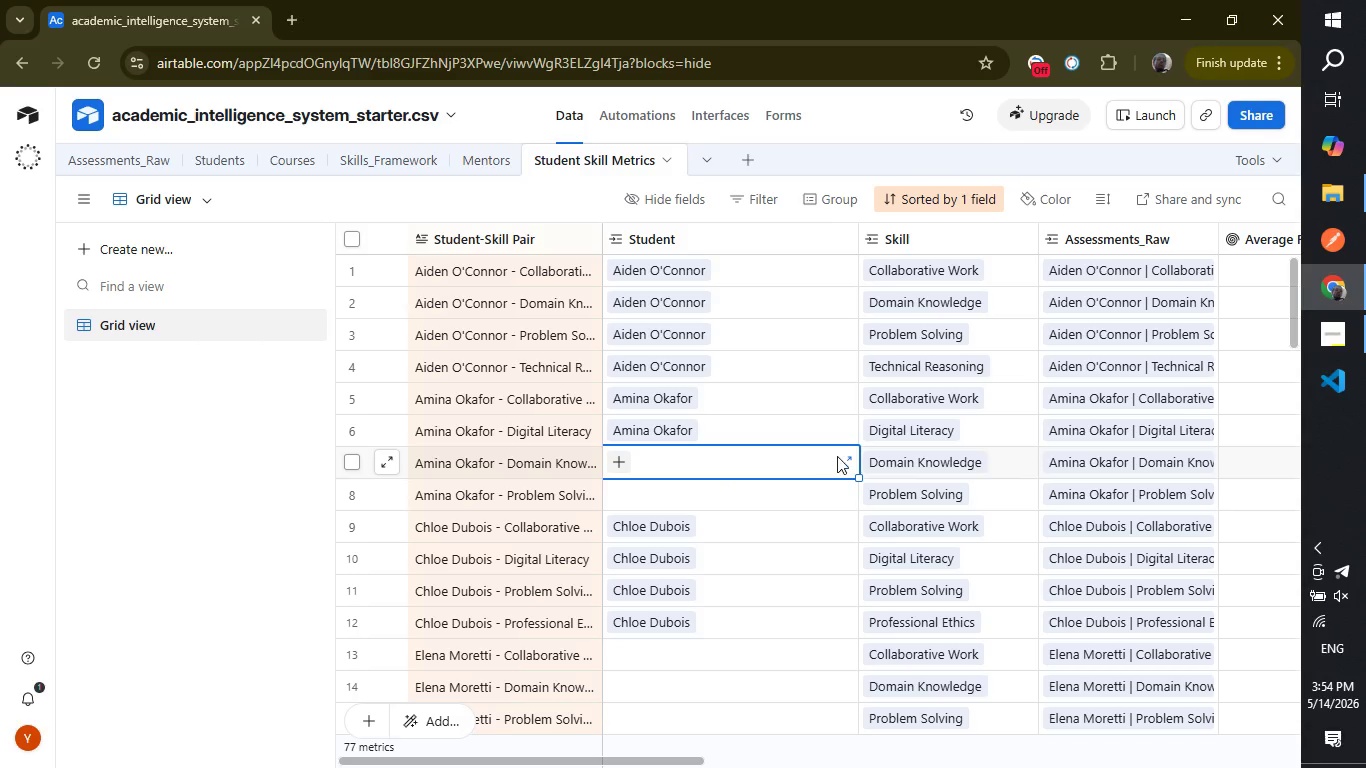 
wait(11.06)
 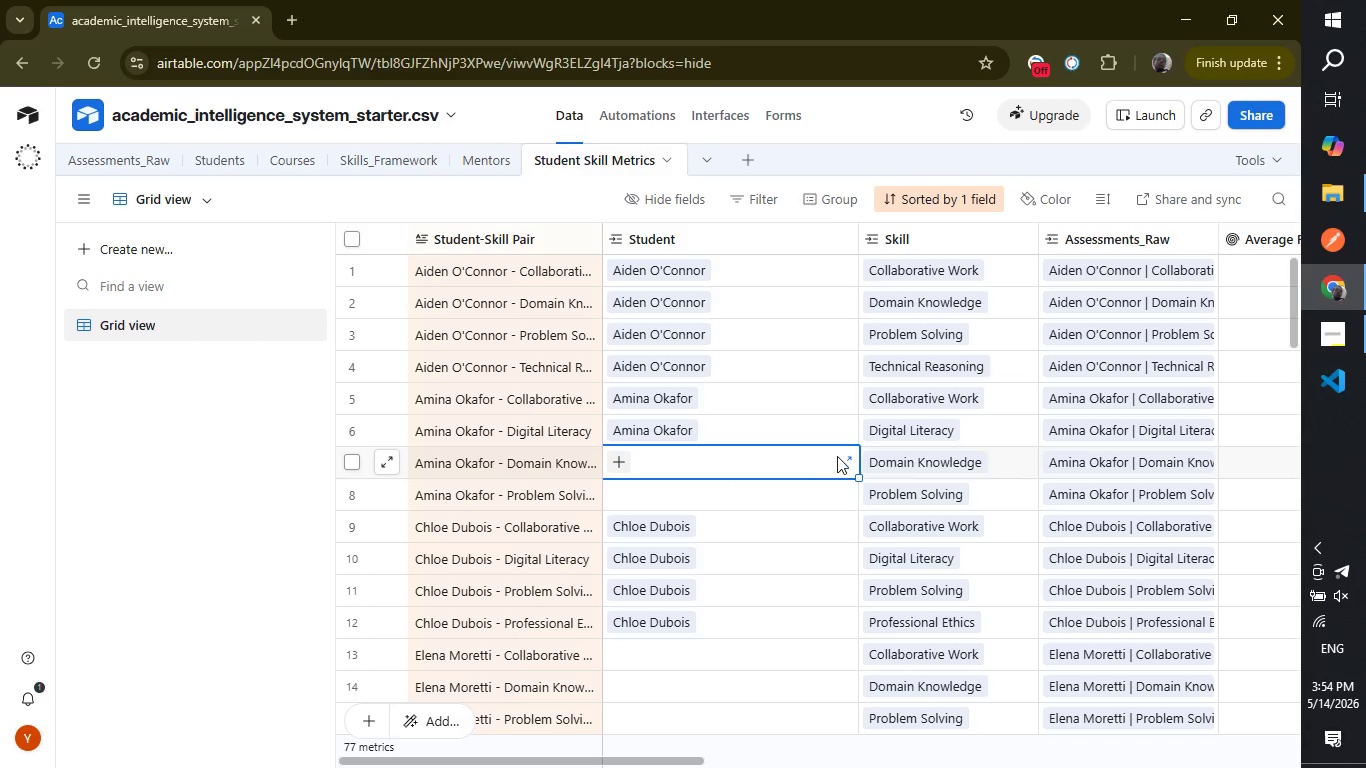 
left_click([213, 567])
 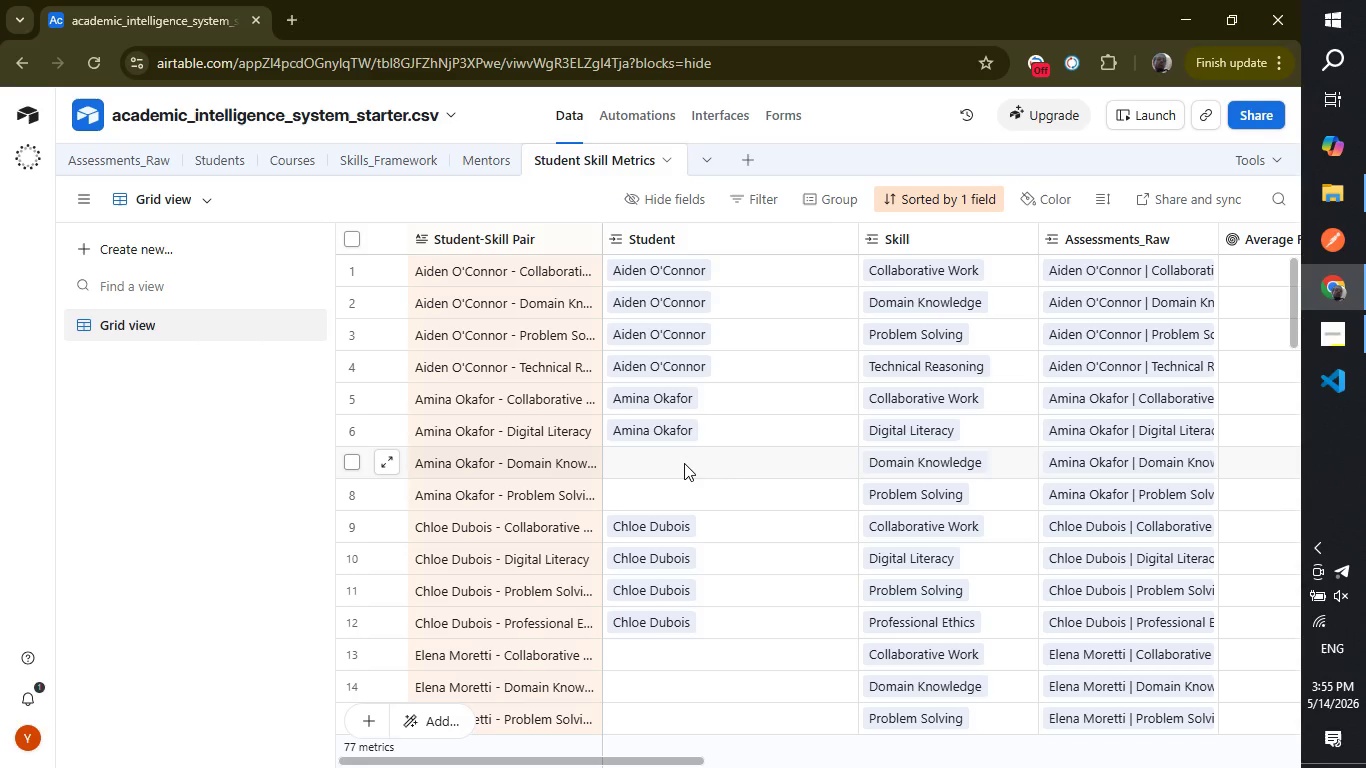 
left_click([684, 462])
 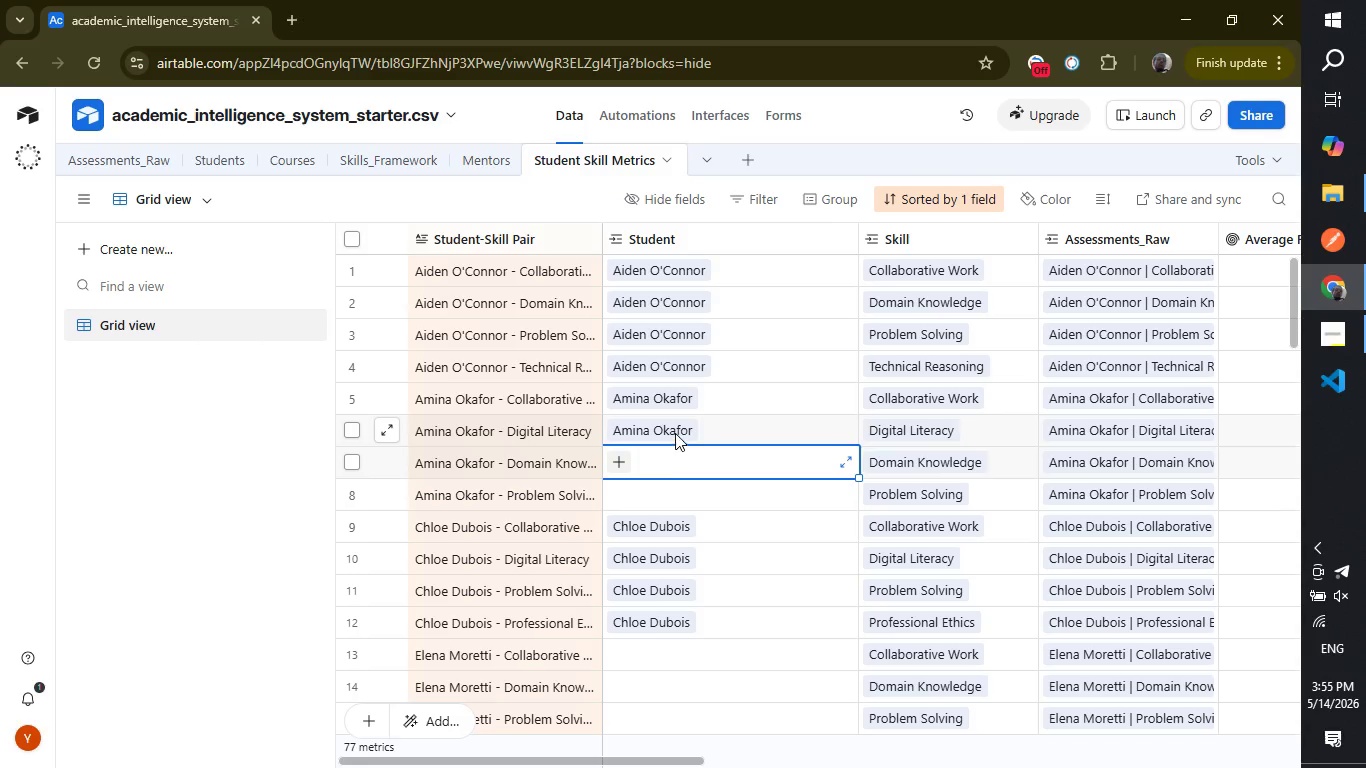 
left_click([675, 434])
 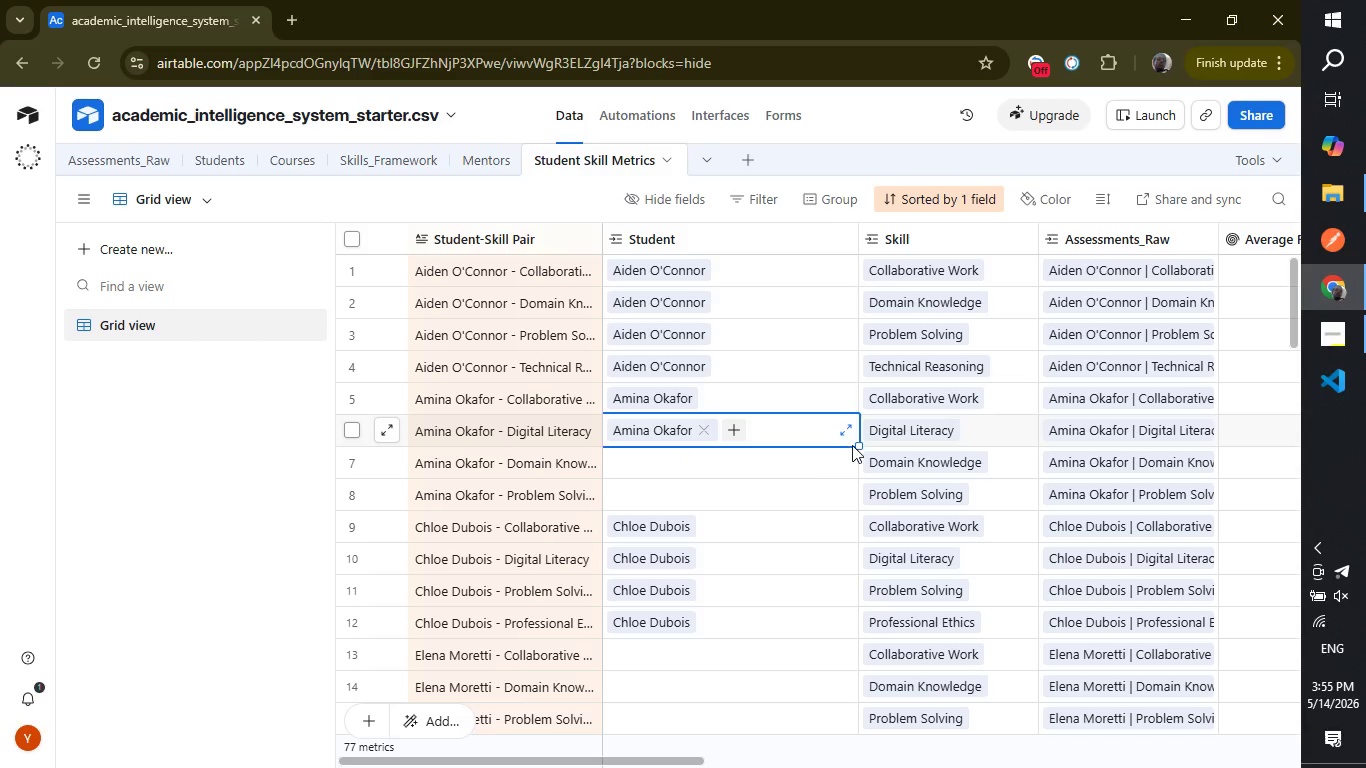 
left_click_drag(start_coordinate=[859, 445], to_coordinate=[838, 496])
 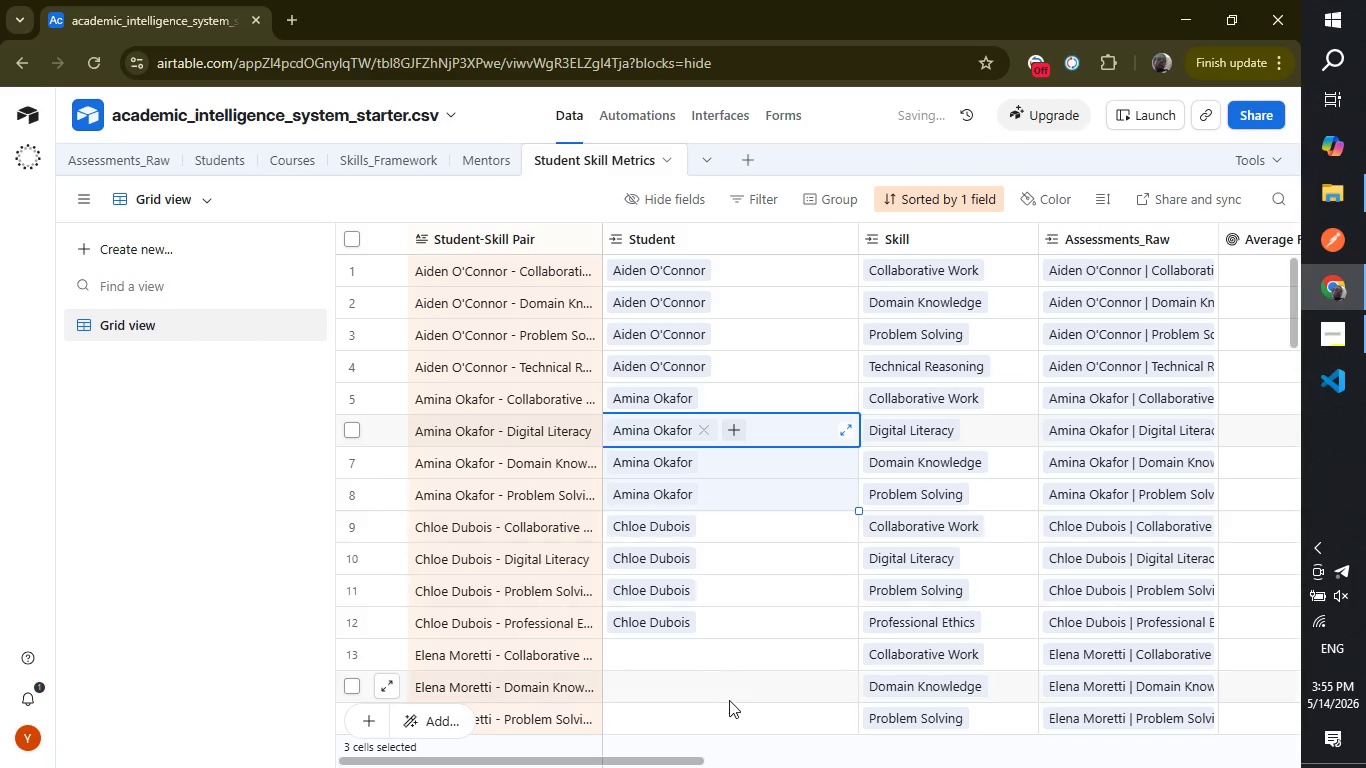 
left_click([729, 700])
 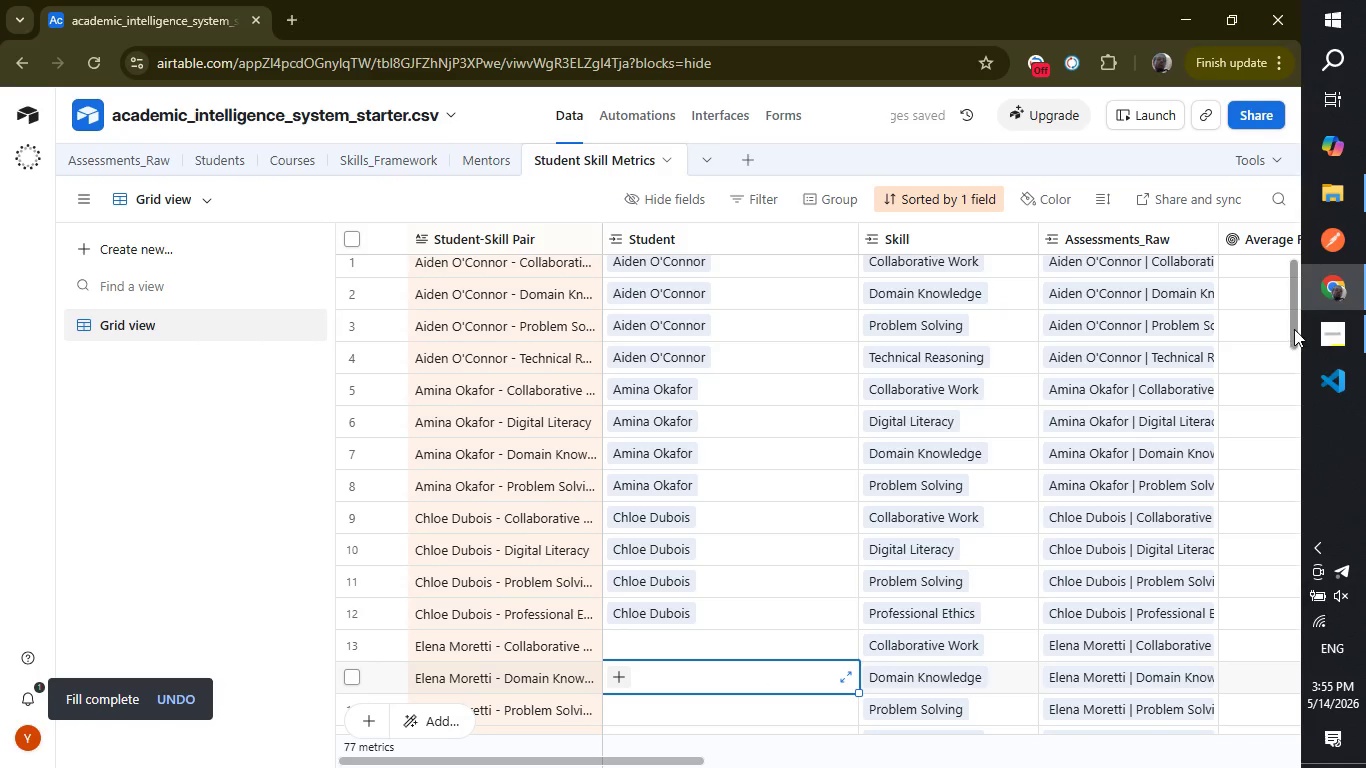 
left_click_drag(start_coordinate=[1295, 327], to_coordinate=[1287, 388])
 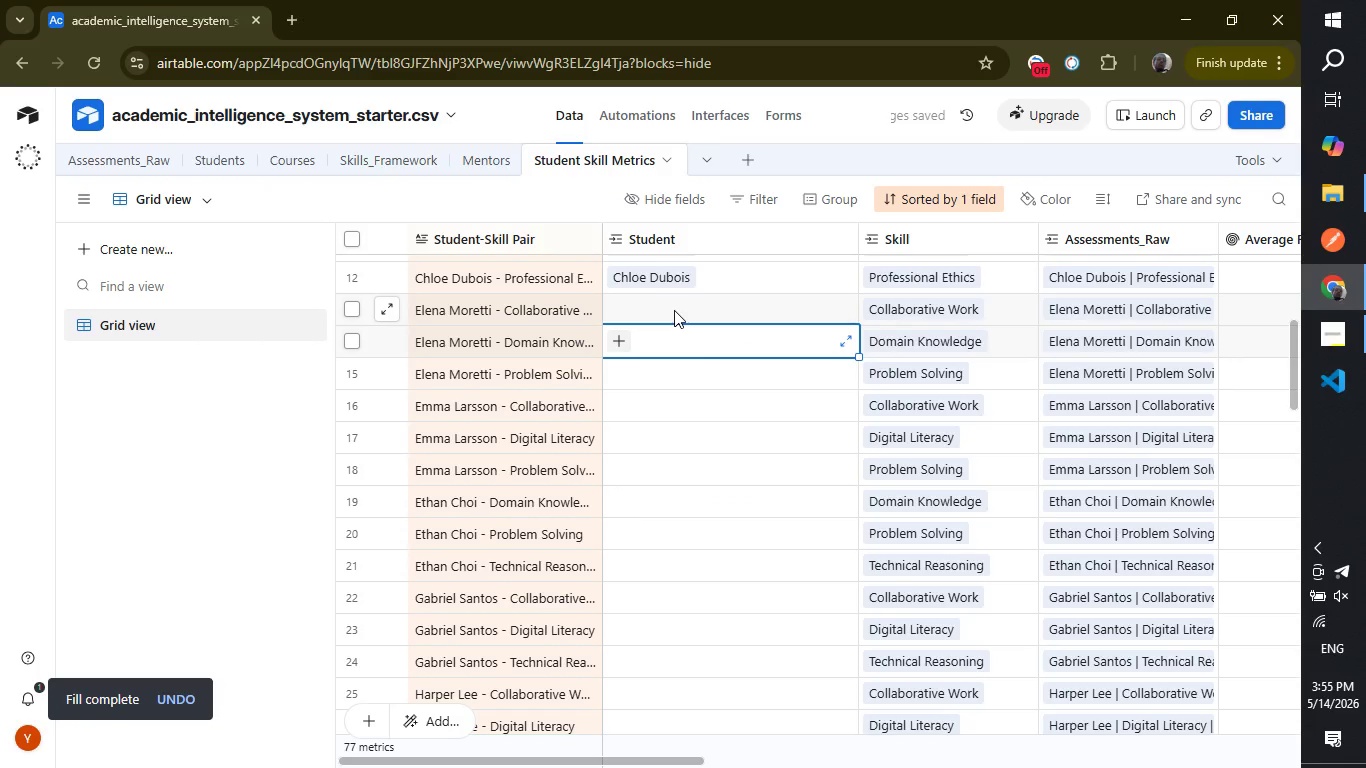 
left_click([674, 310])
 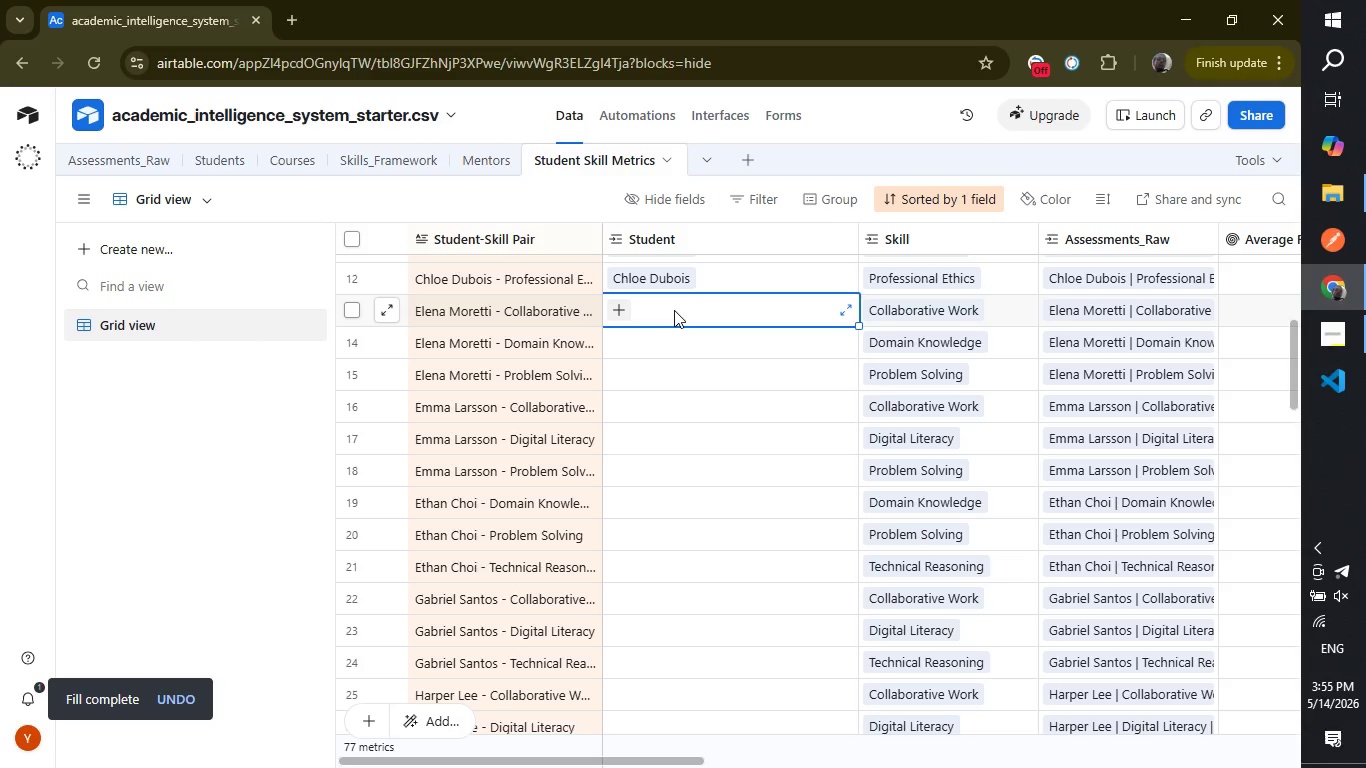 
type(elena)
 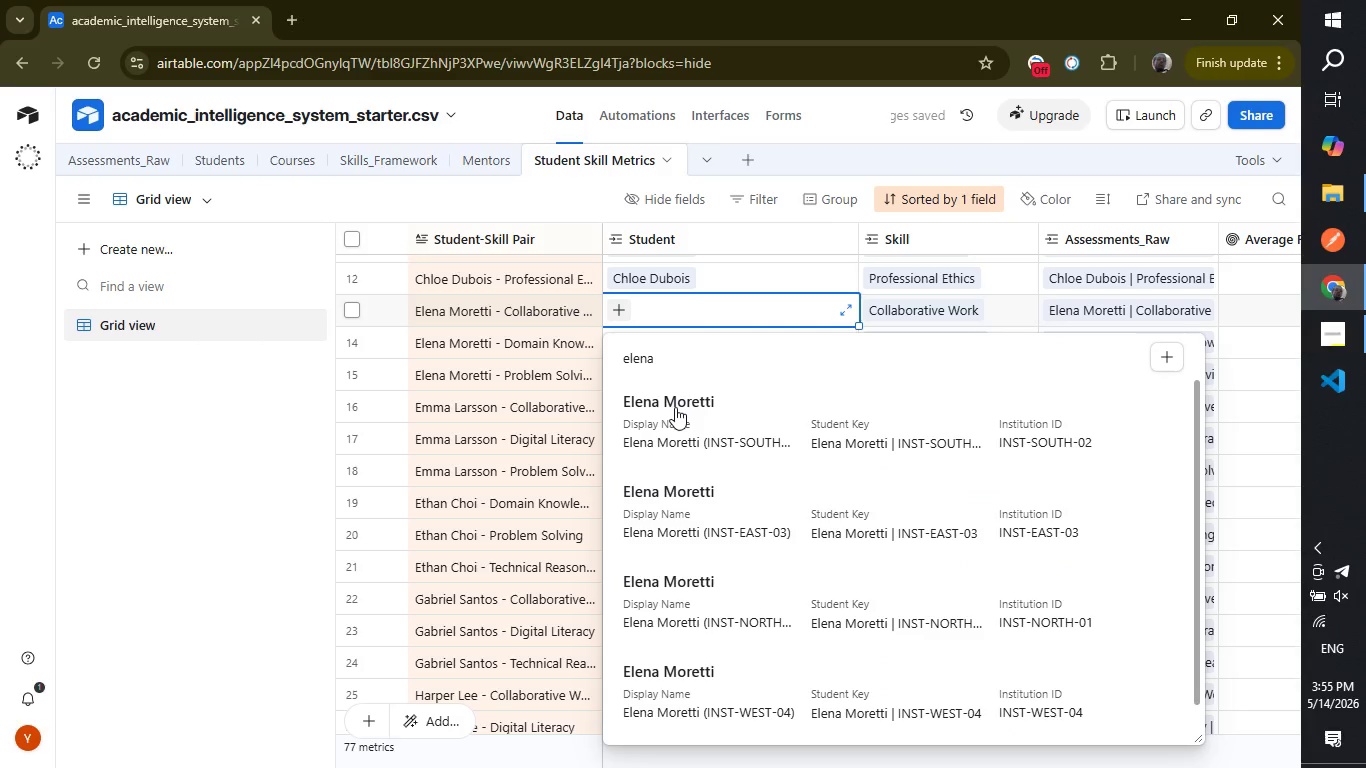 
left_click([675, 407])
 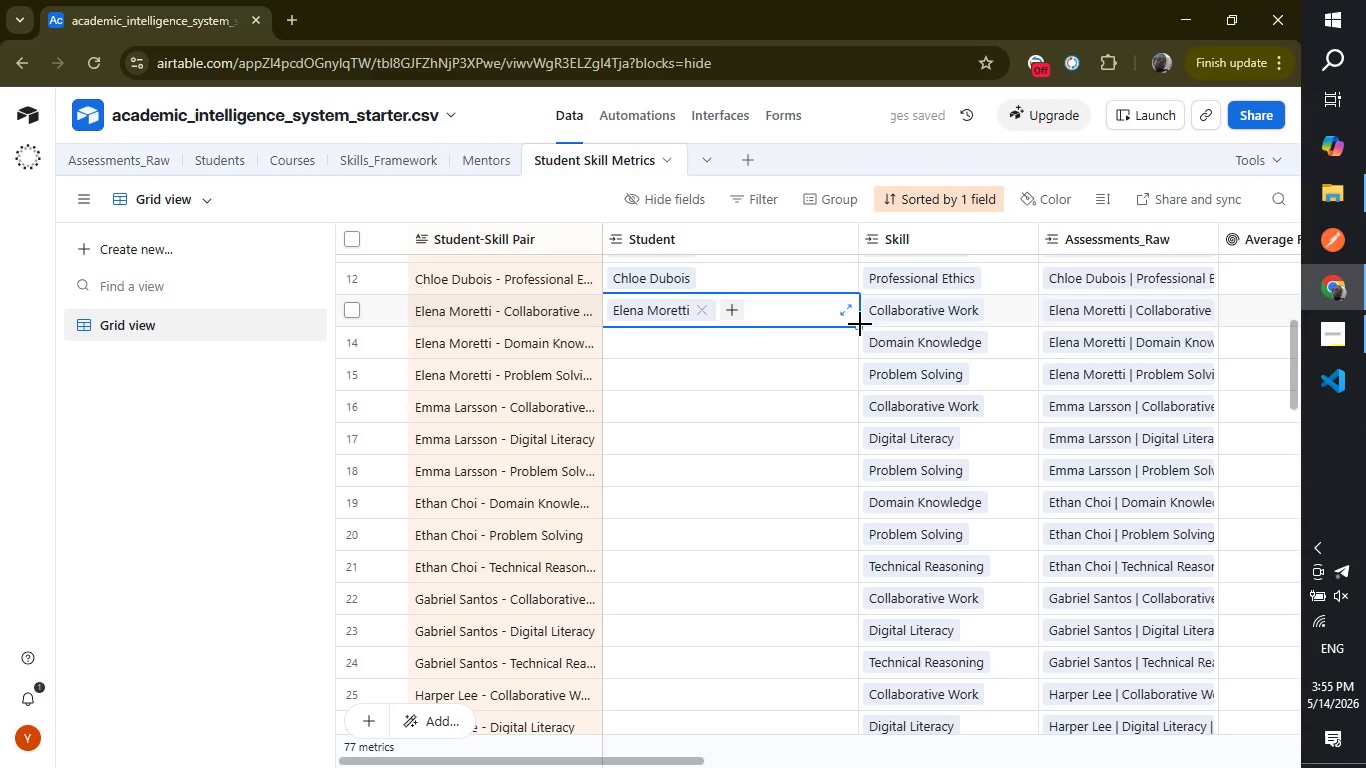 
left_click_drag(start_coordinate=[860, 324], to_coordinate=[845, 377])
 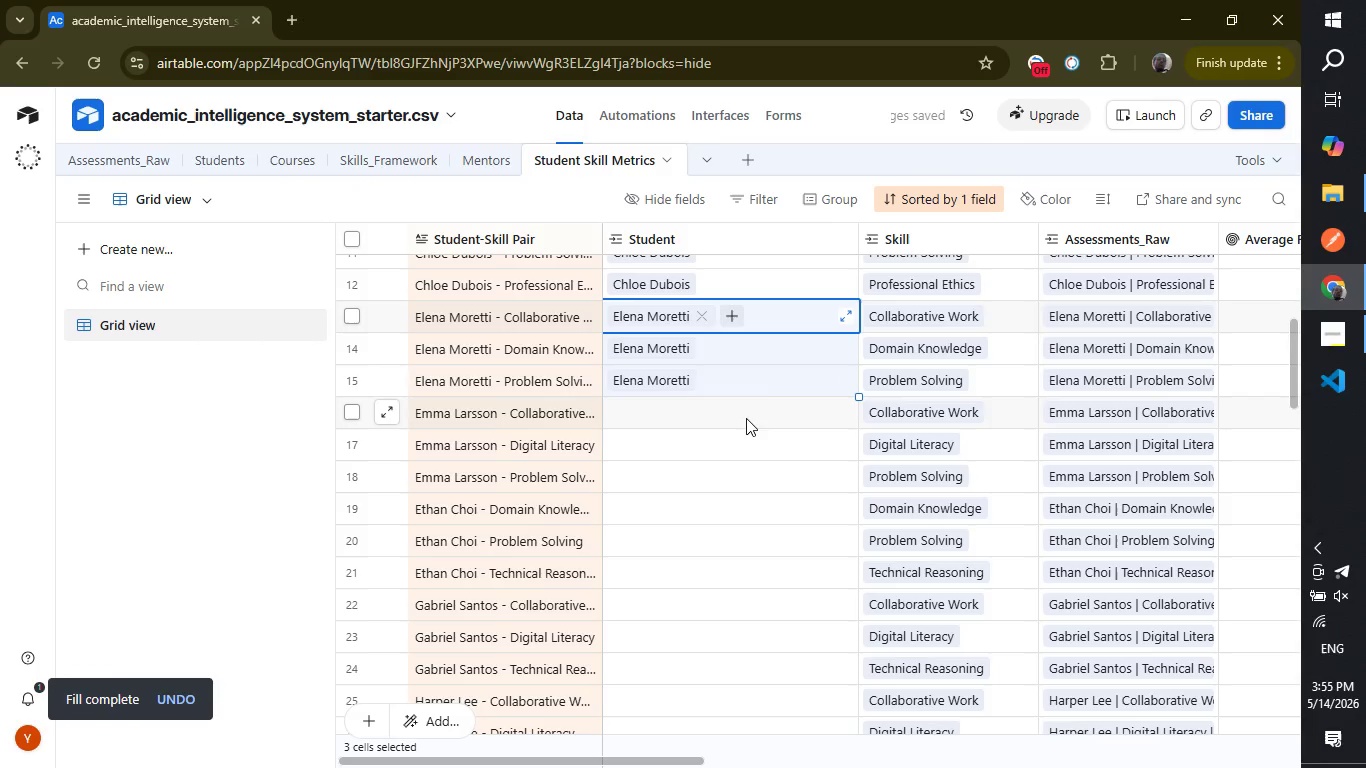 
left_click([729, 420])
 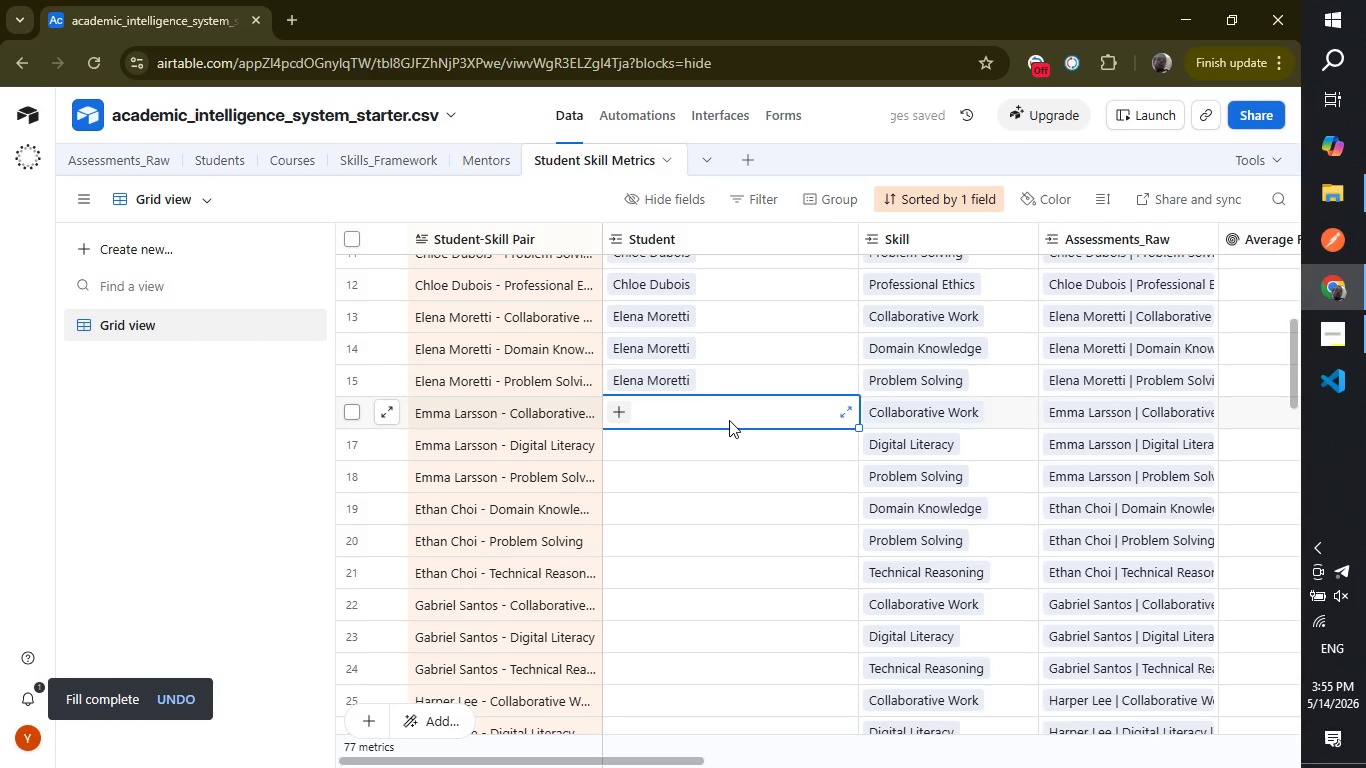 
type(emma)
 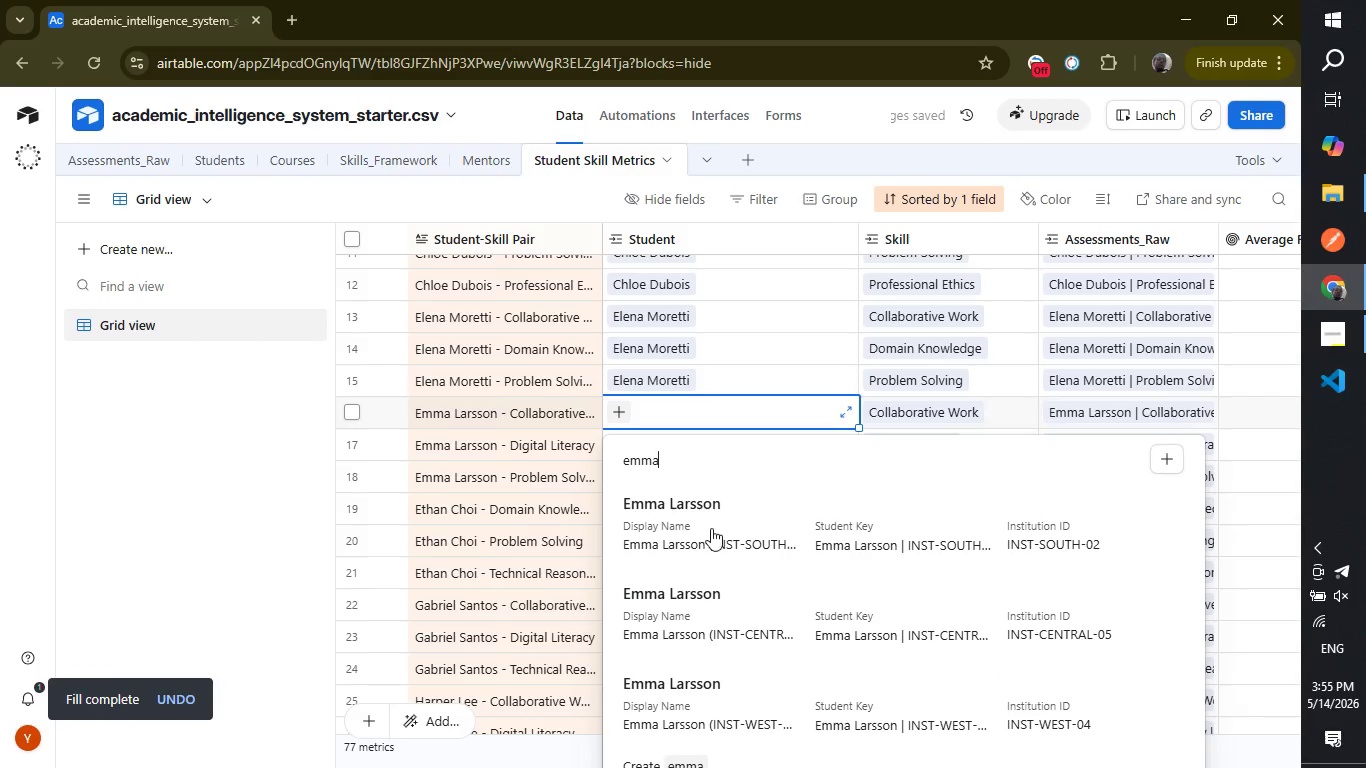 
left_click([711, 528])
 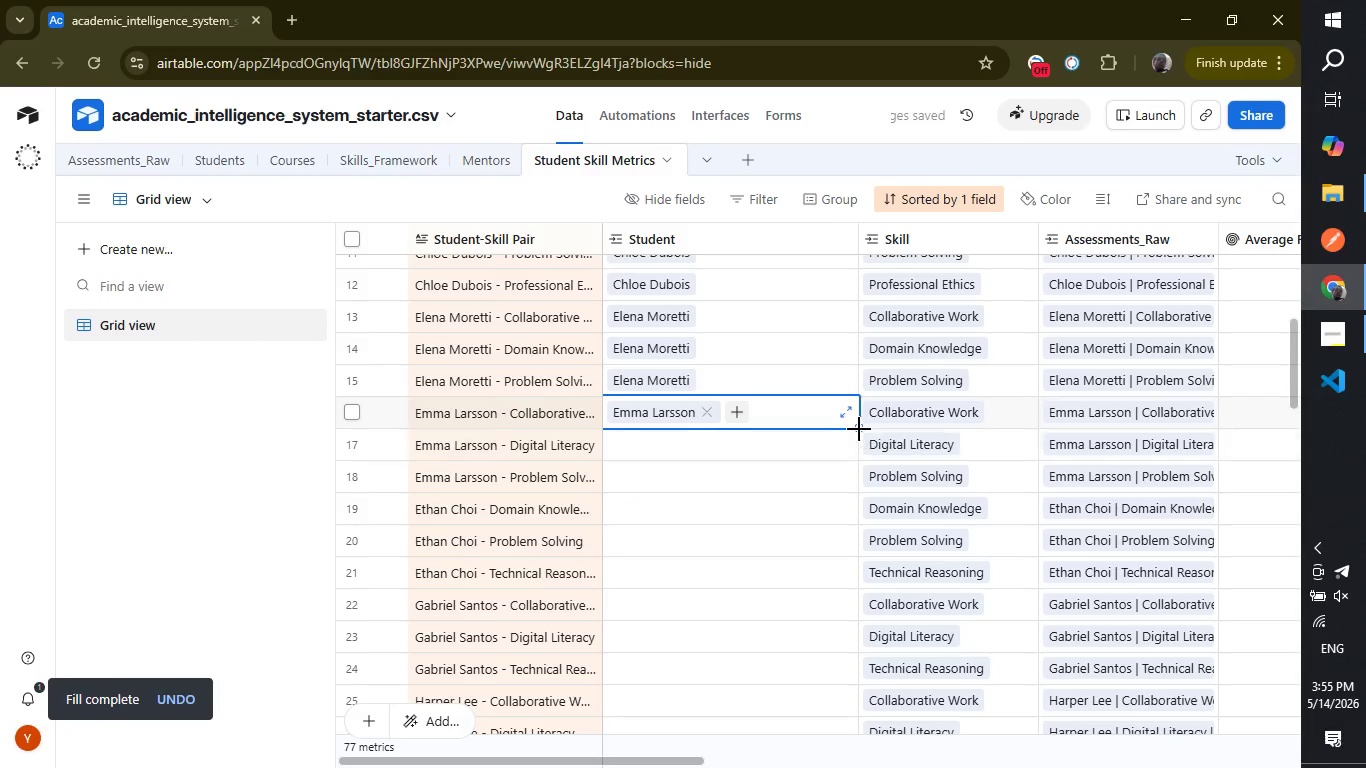 
left_click_drag(start_coordinate=[860, 429], to_coordinate=[842, 480])
 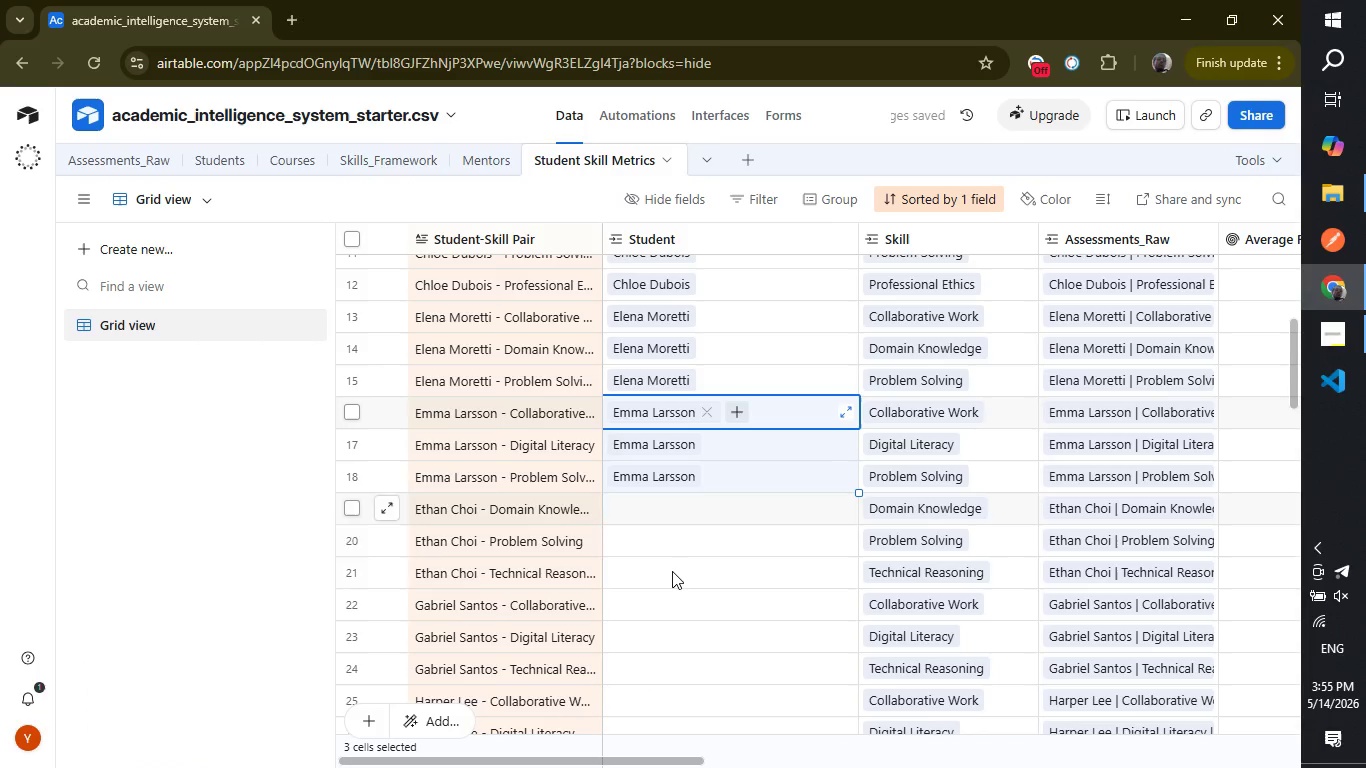 
left_click([672, 571])
 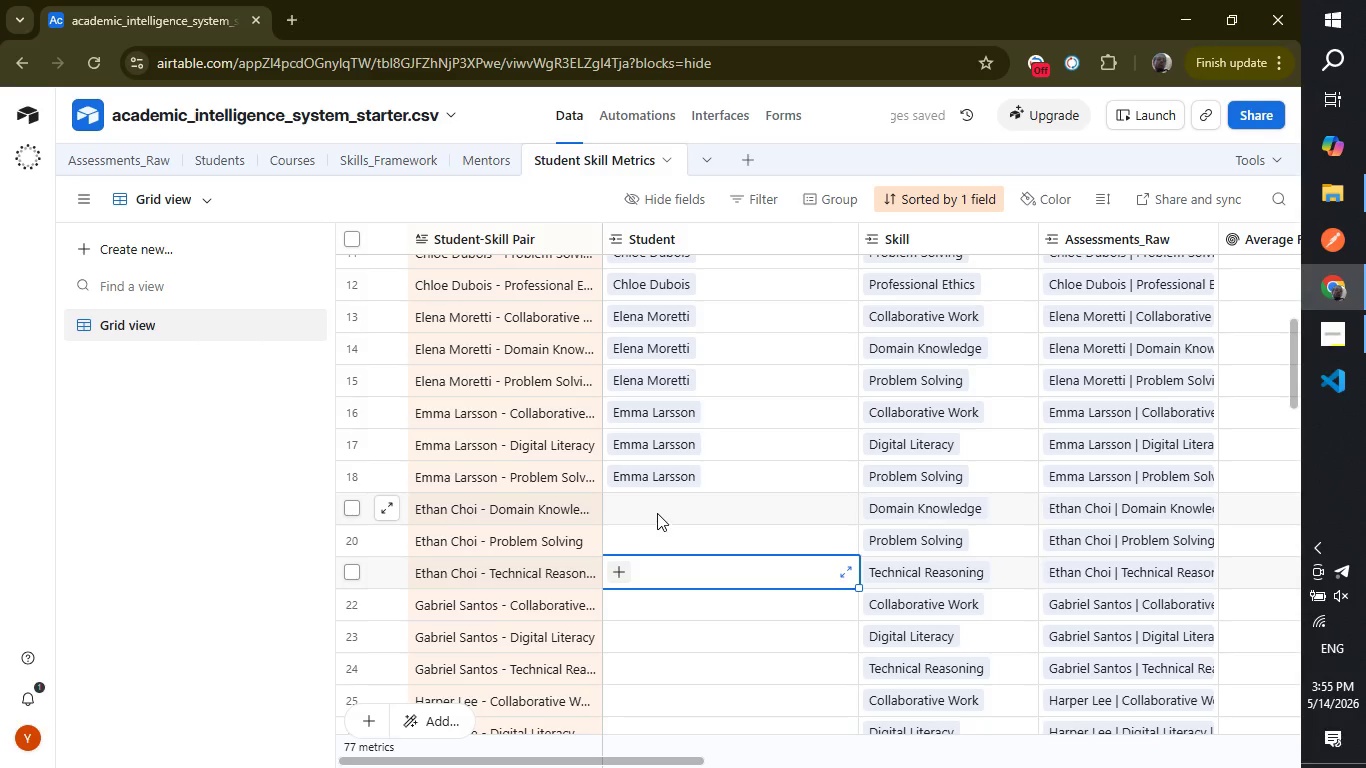 
left_click([657, 511])
 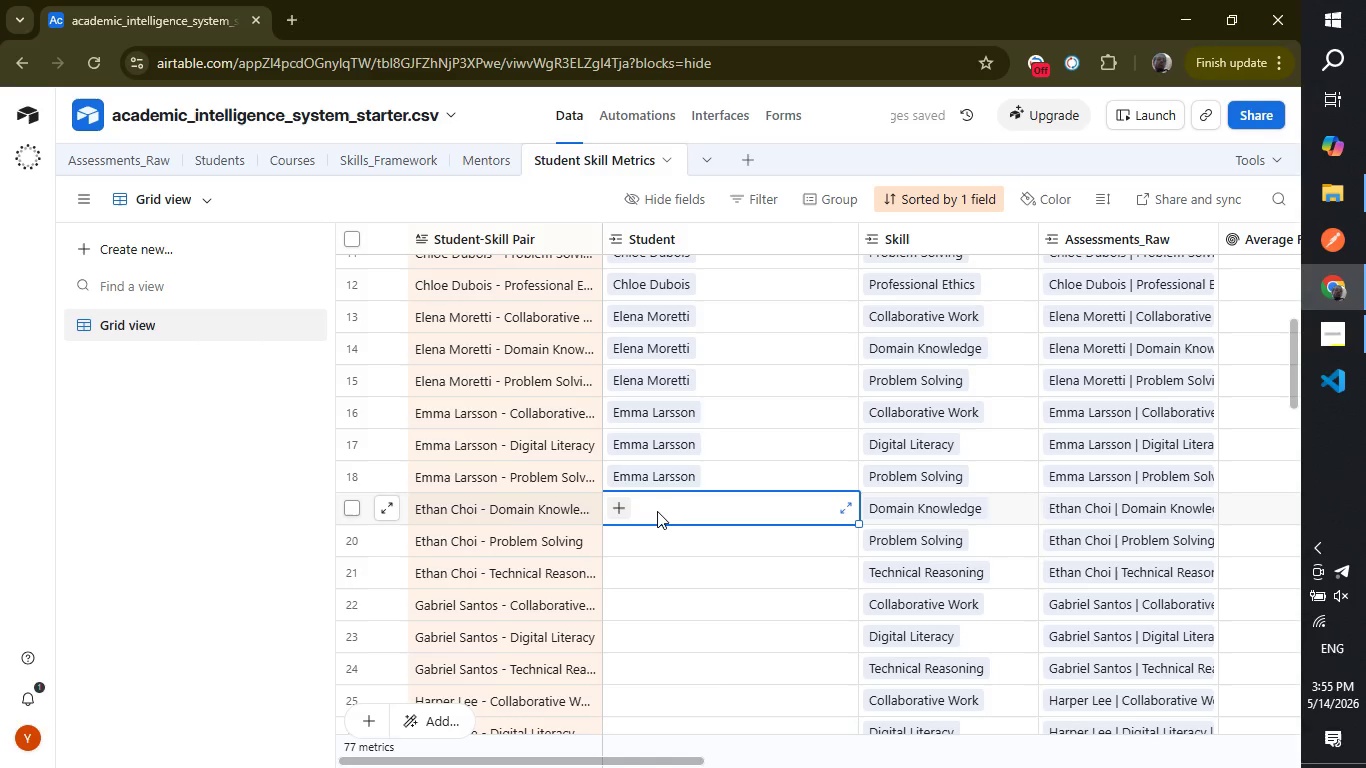 
type(eh)
key(Backspace)
type(tha)
 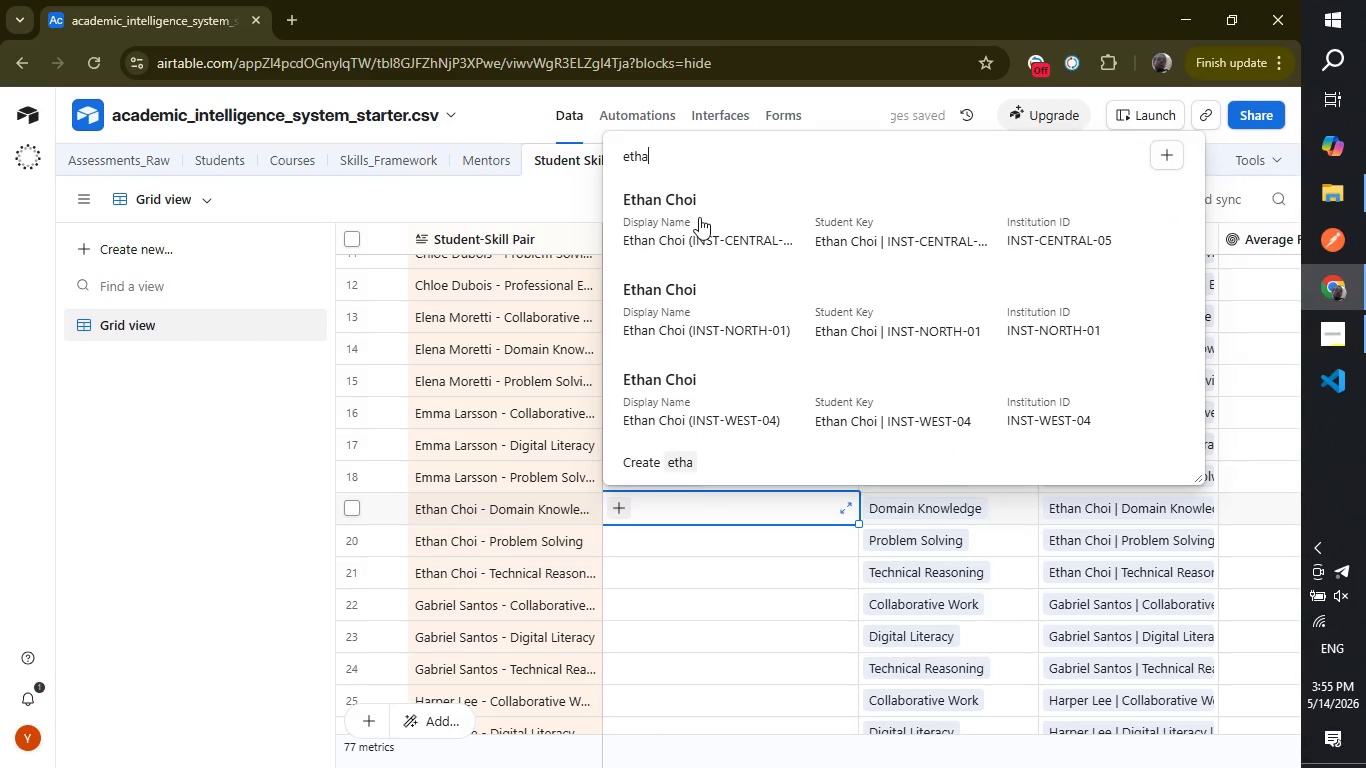 
left_click([699, 214])
 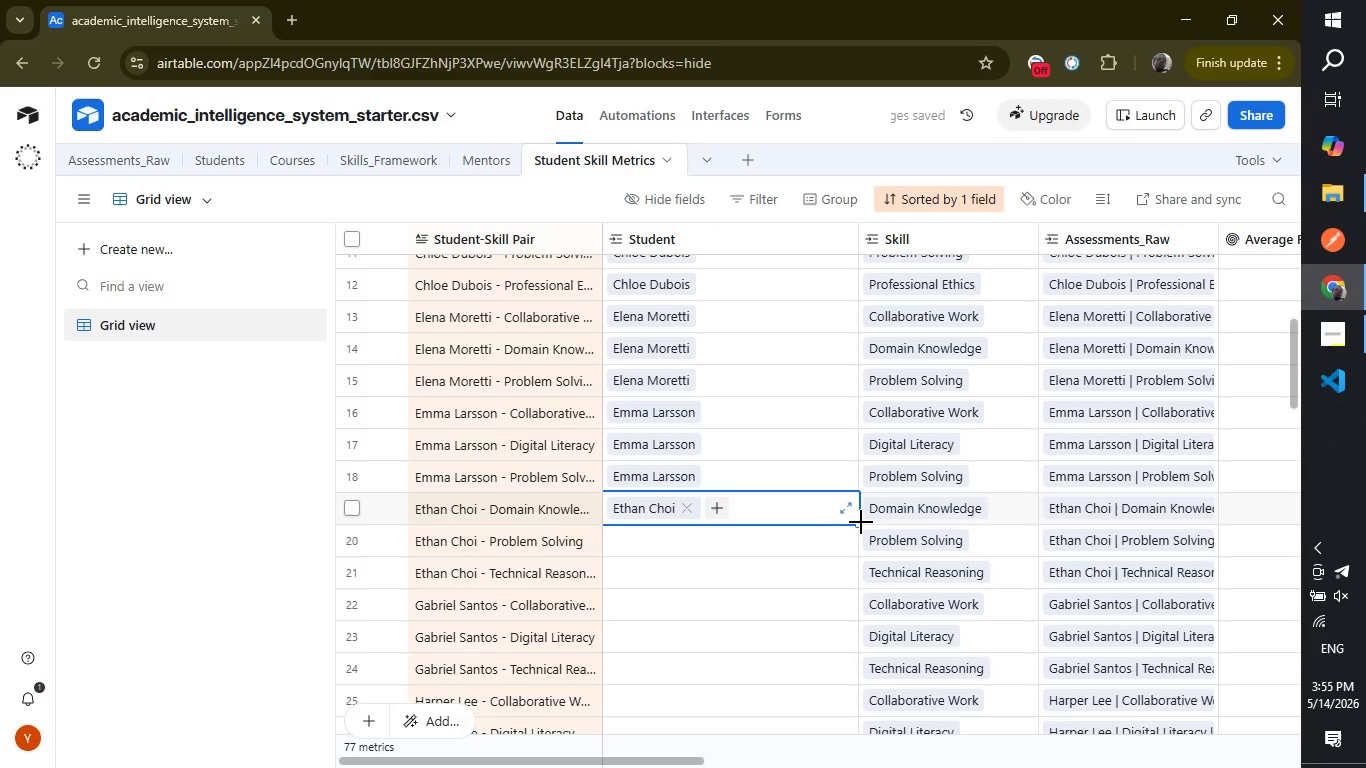 
left_click_drag(start_coordinate=[860, 522], to_coordinate=[840, 577])
 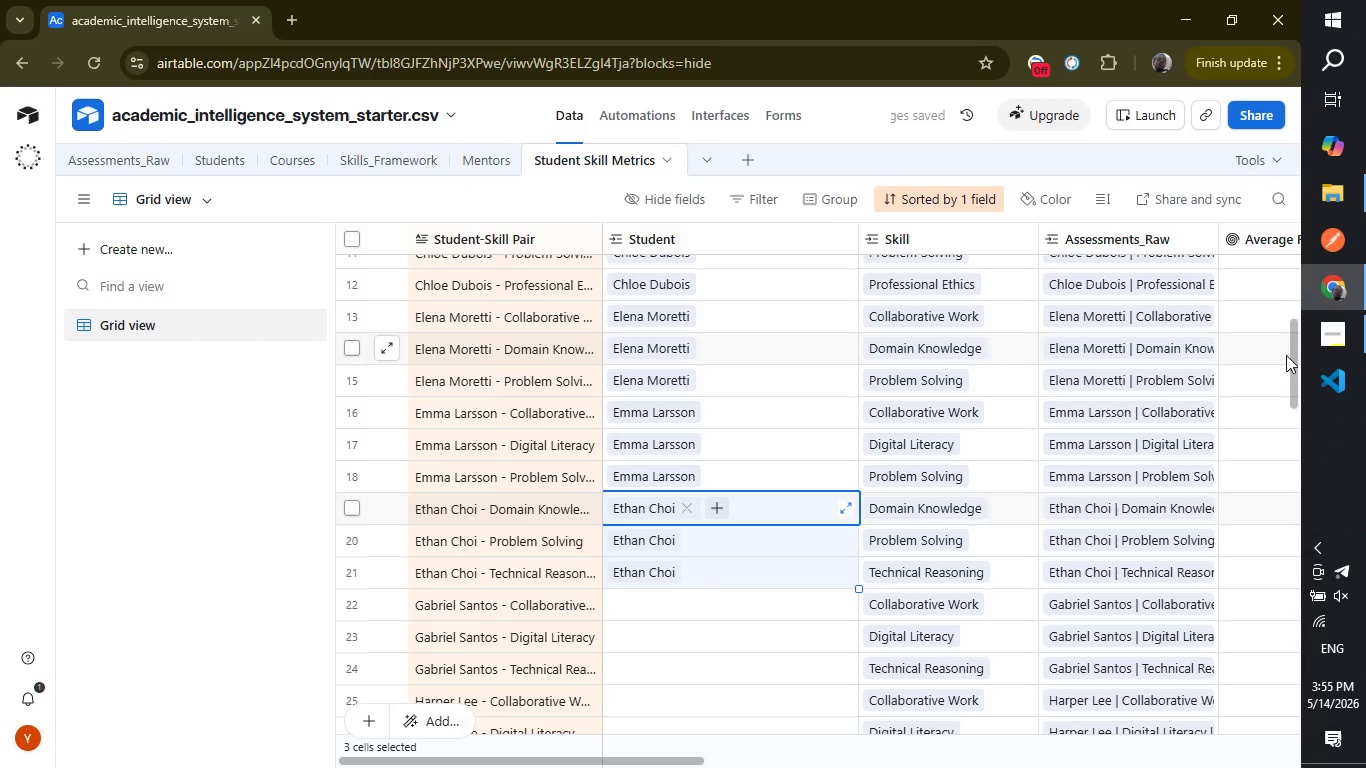 
left_click_drag(start_coordinate=[1293, 360], to_coordinate=[1290, 403])
 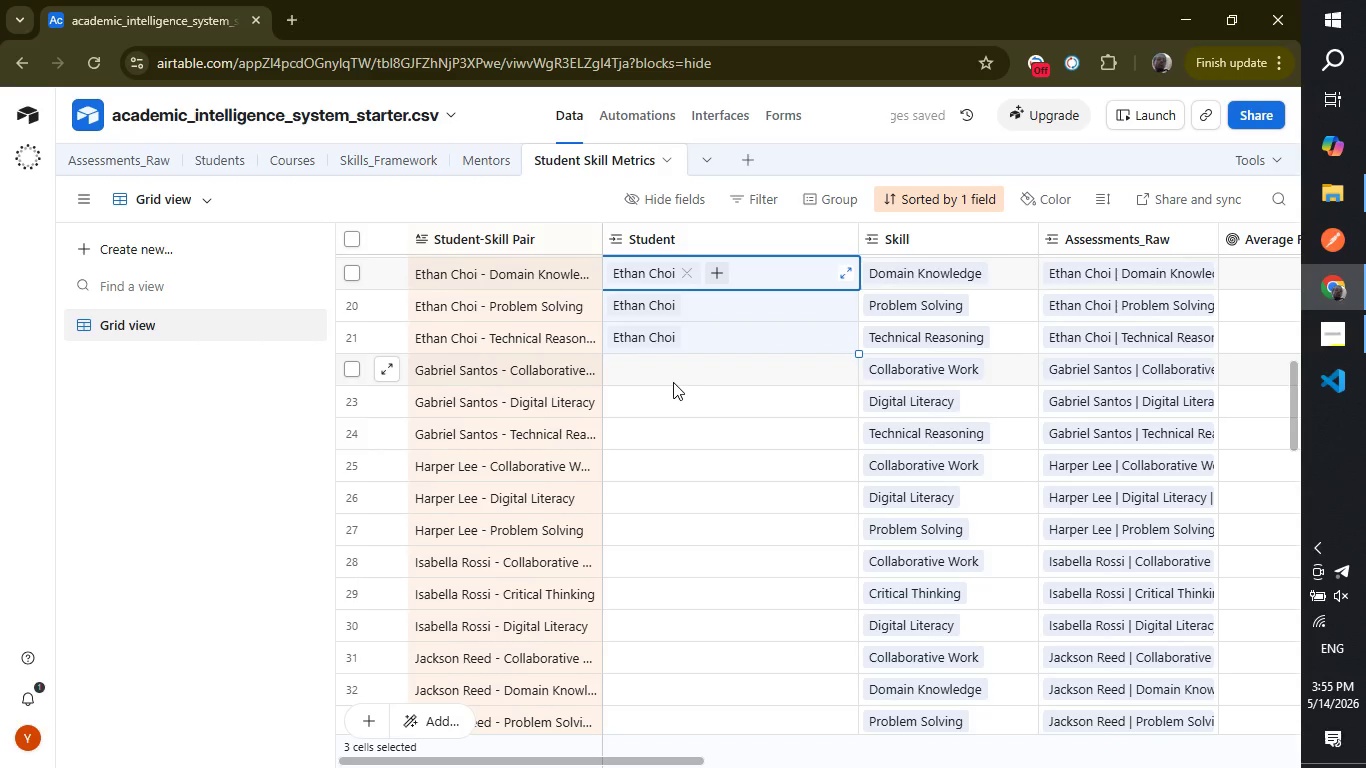 
left_click([673, 382])
 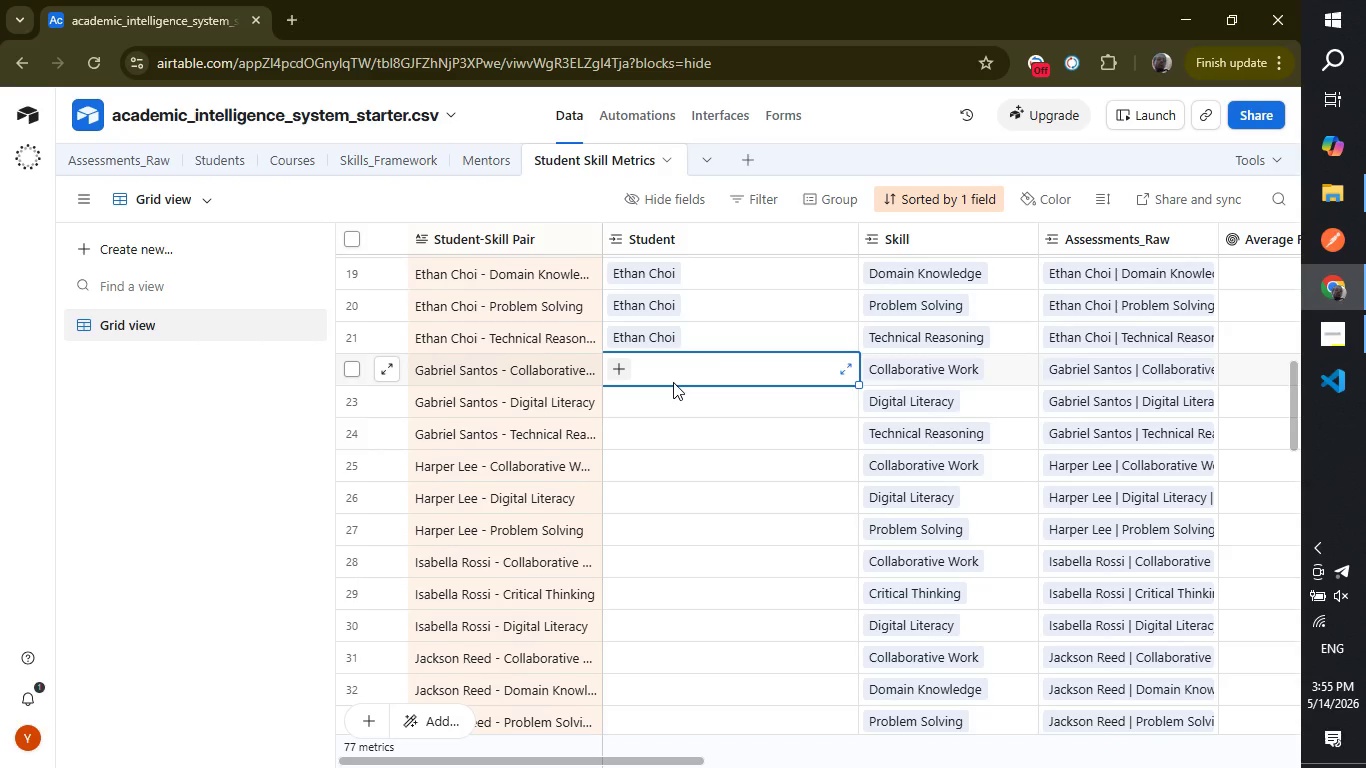 
type(gab)
 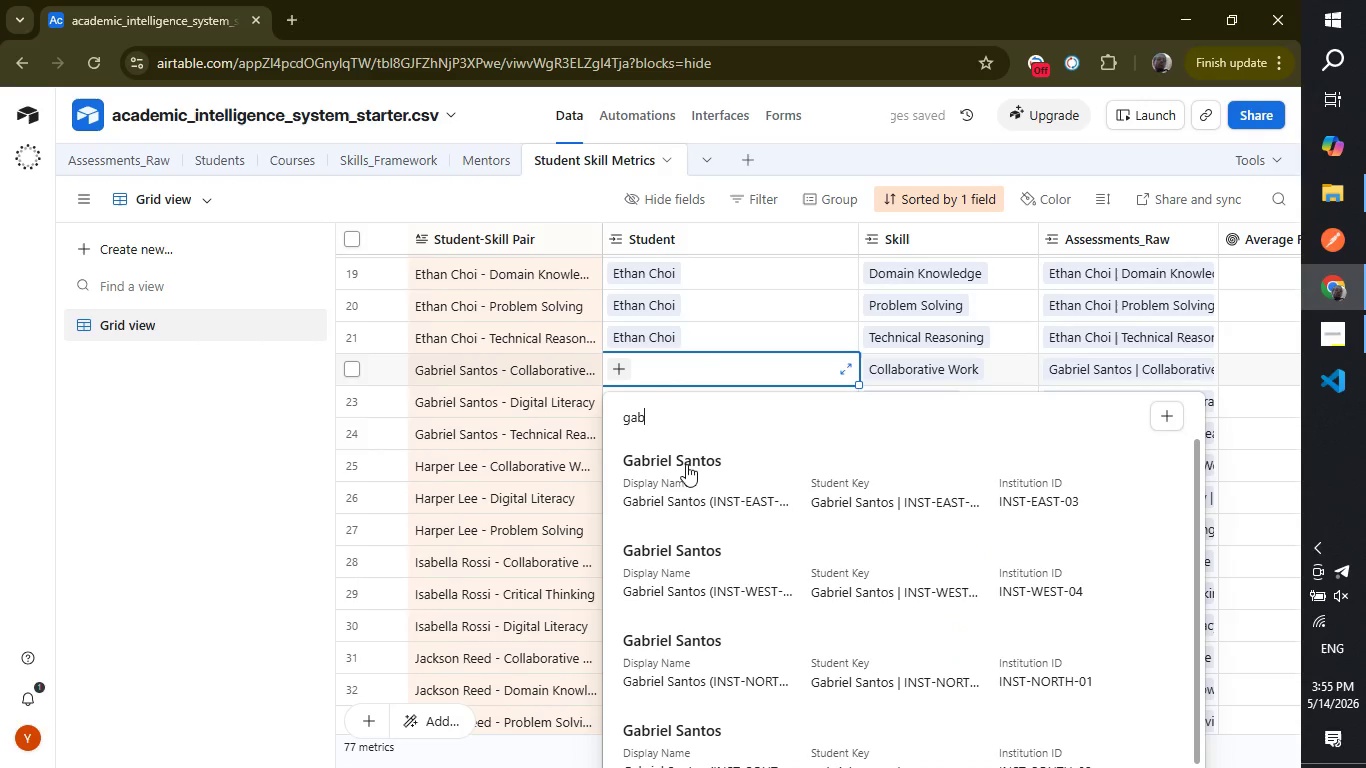 
left_click([686, 466])
 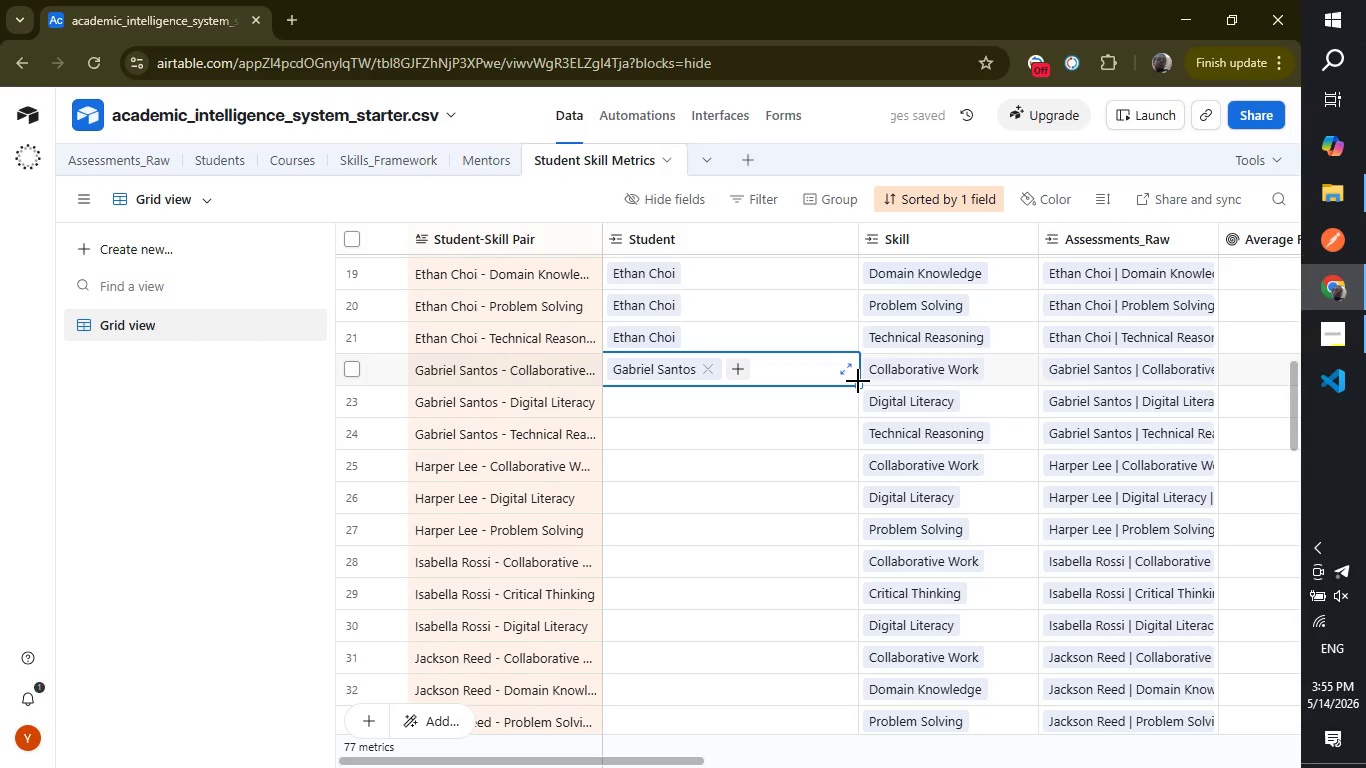 
left_click_drag(start_coordinate=[858, 381], to_coordinate=[846, 425])
 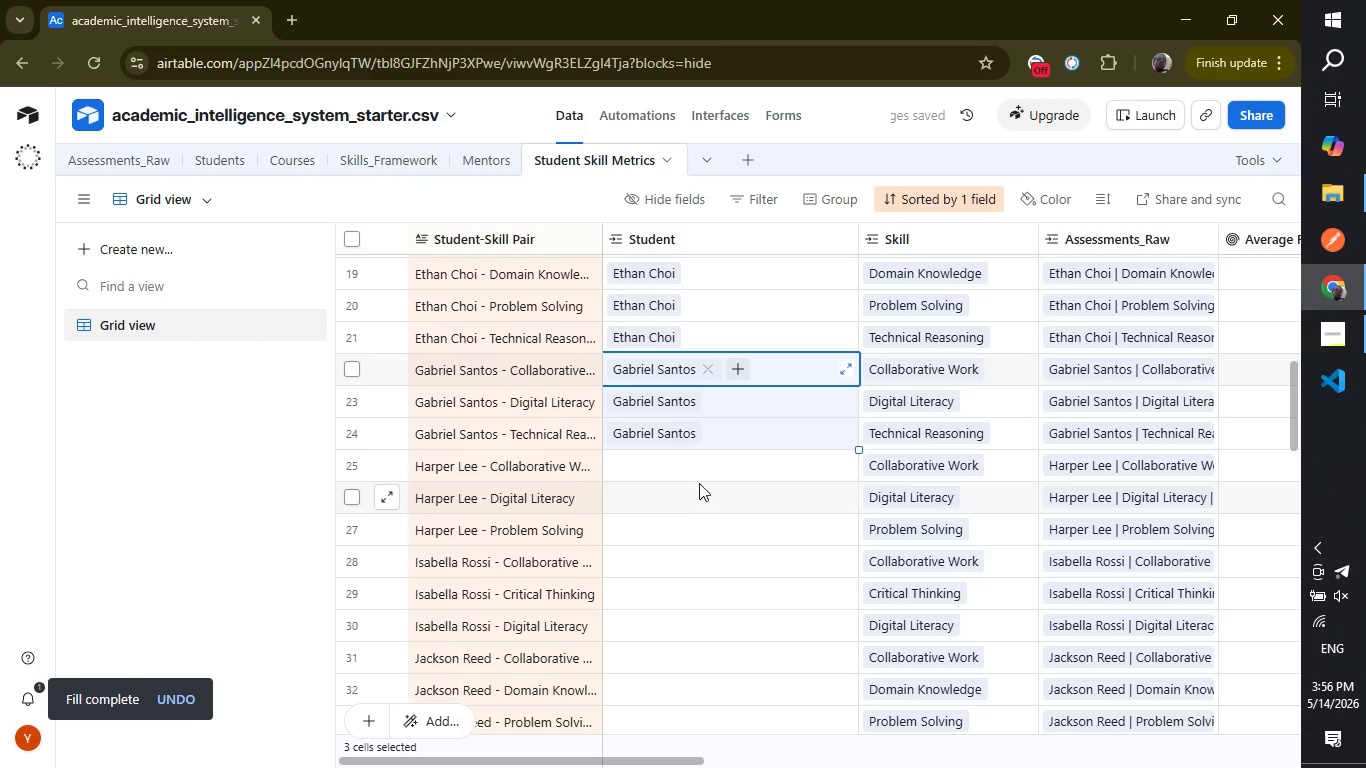 
left_click([704, 471])
 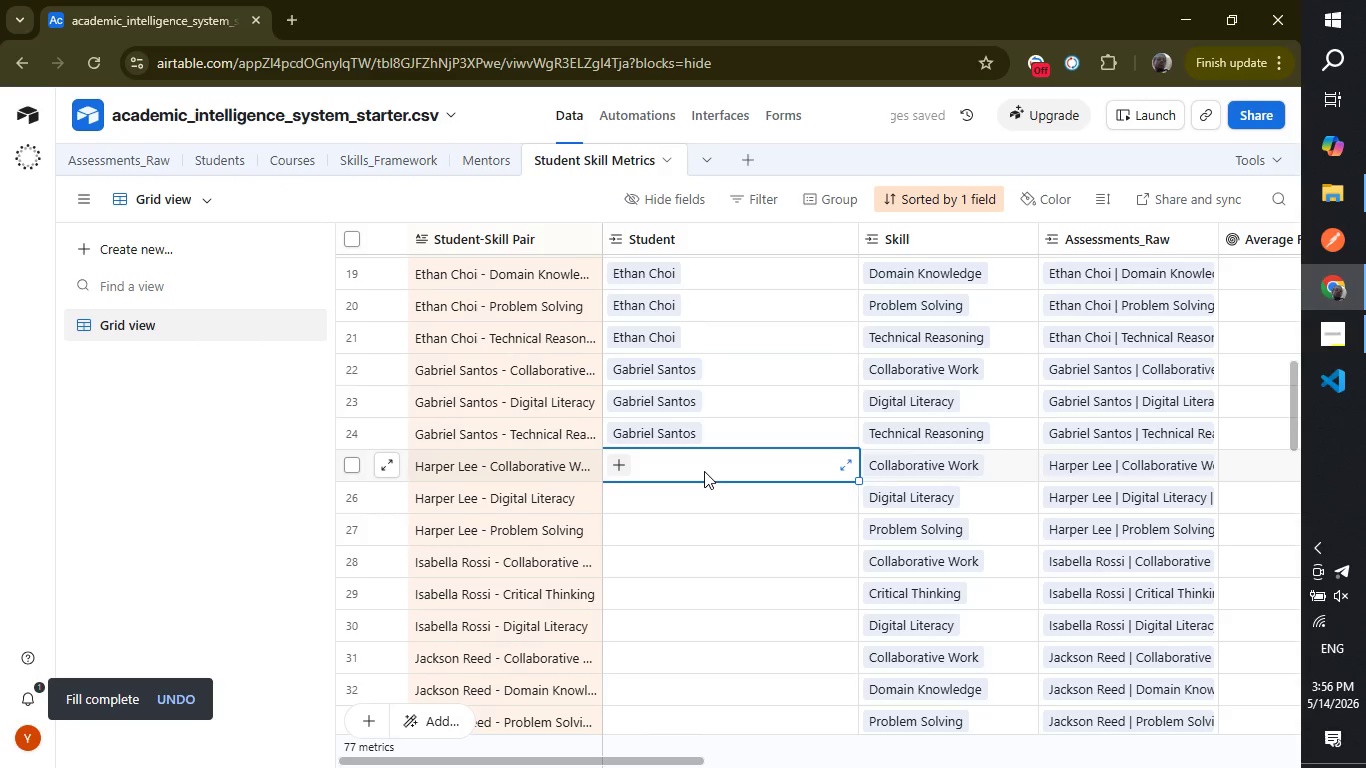 
type(har)
 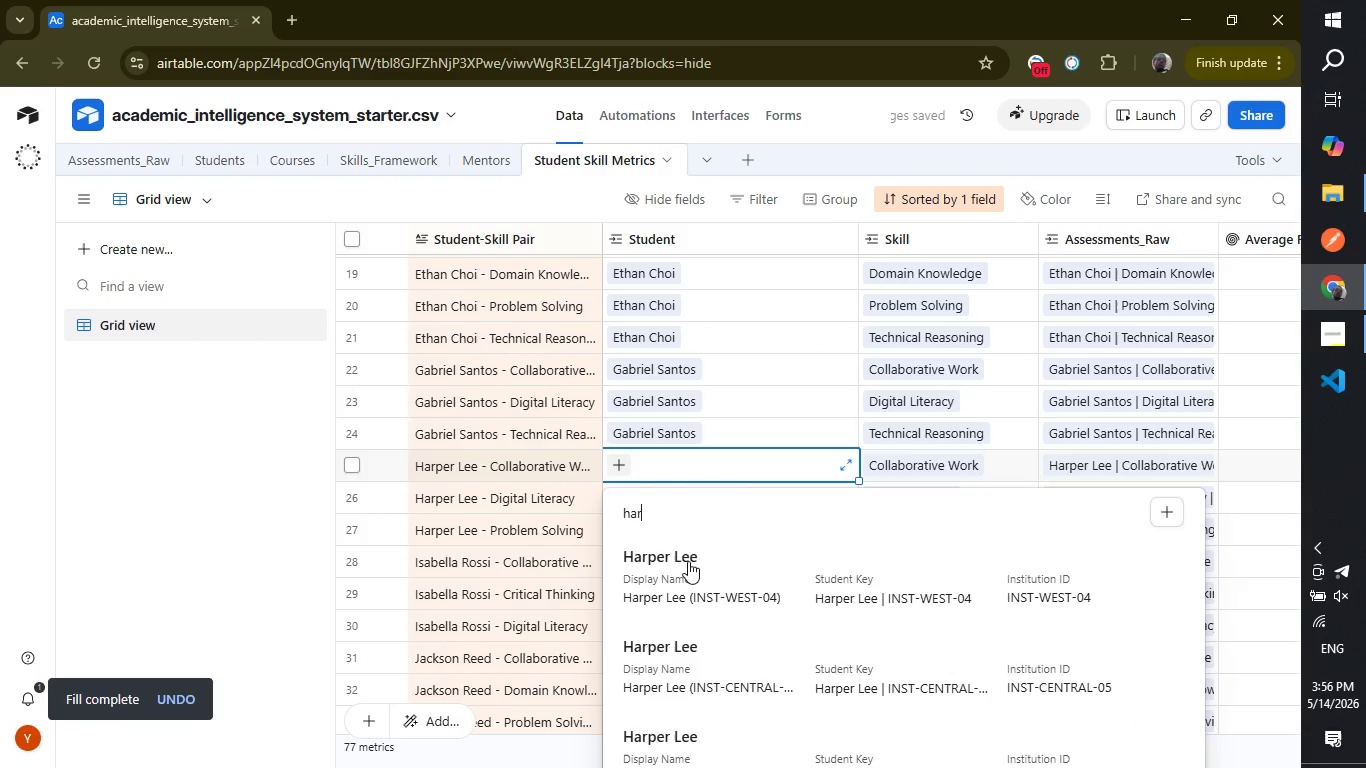 
left_click([687, 569])
 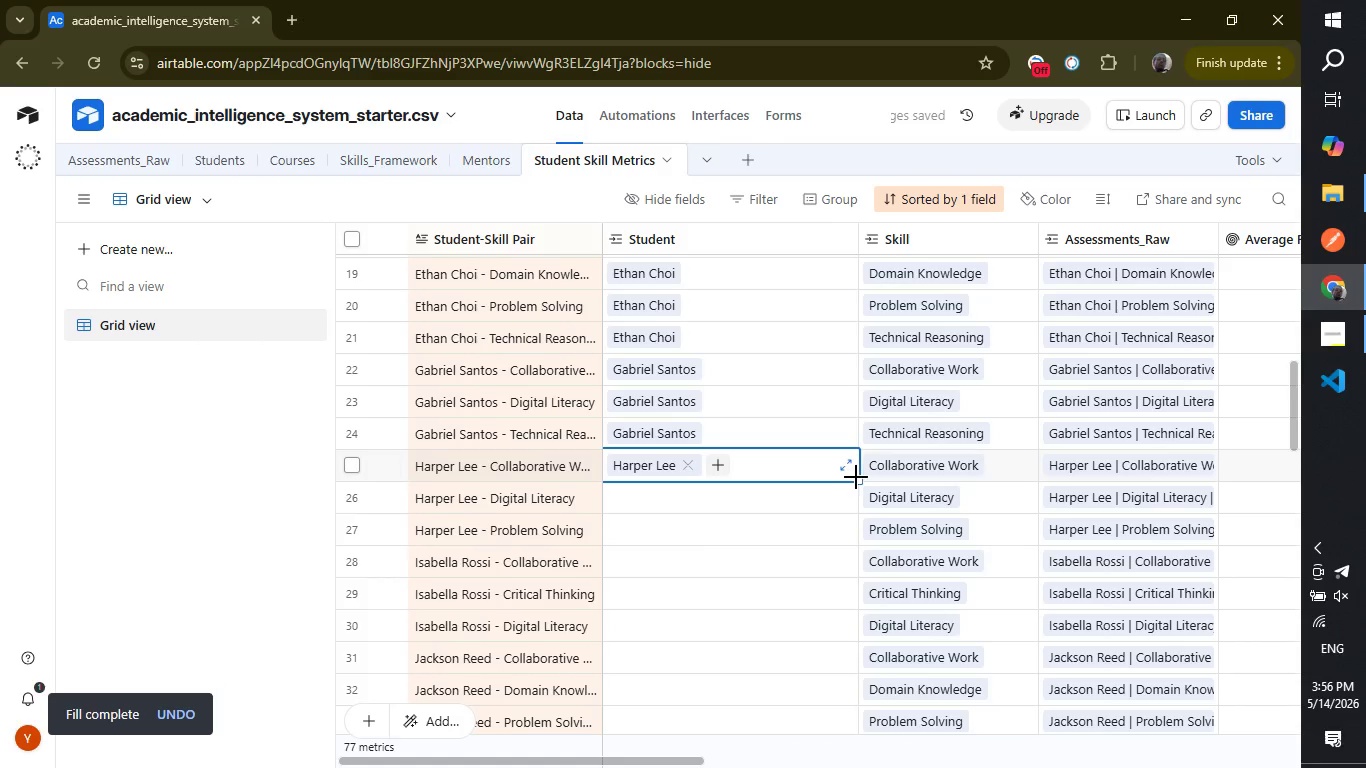 
left_click_drag(start_coordinate=[857, 477], to_coordinate=[843, 526])
 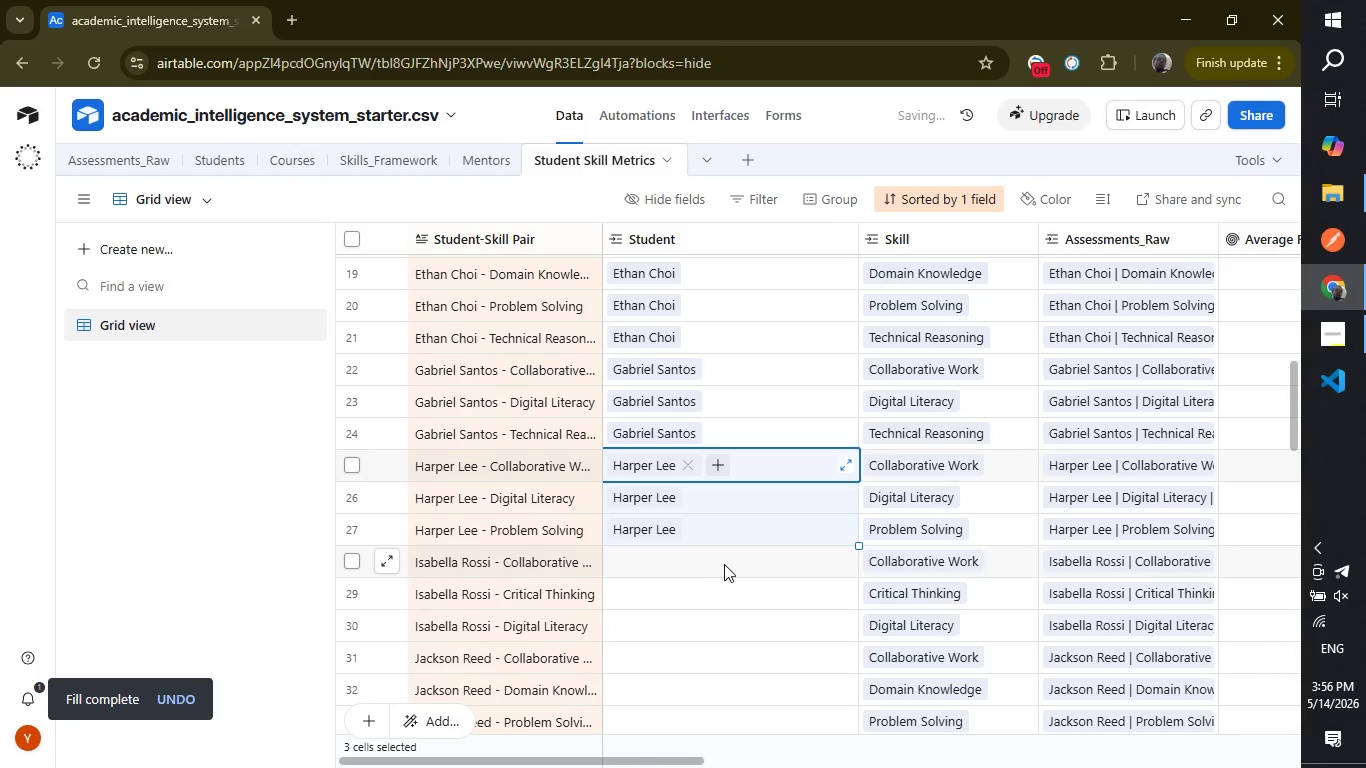 
left_click([724, 564])
 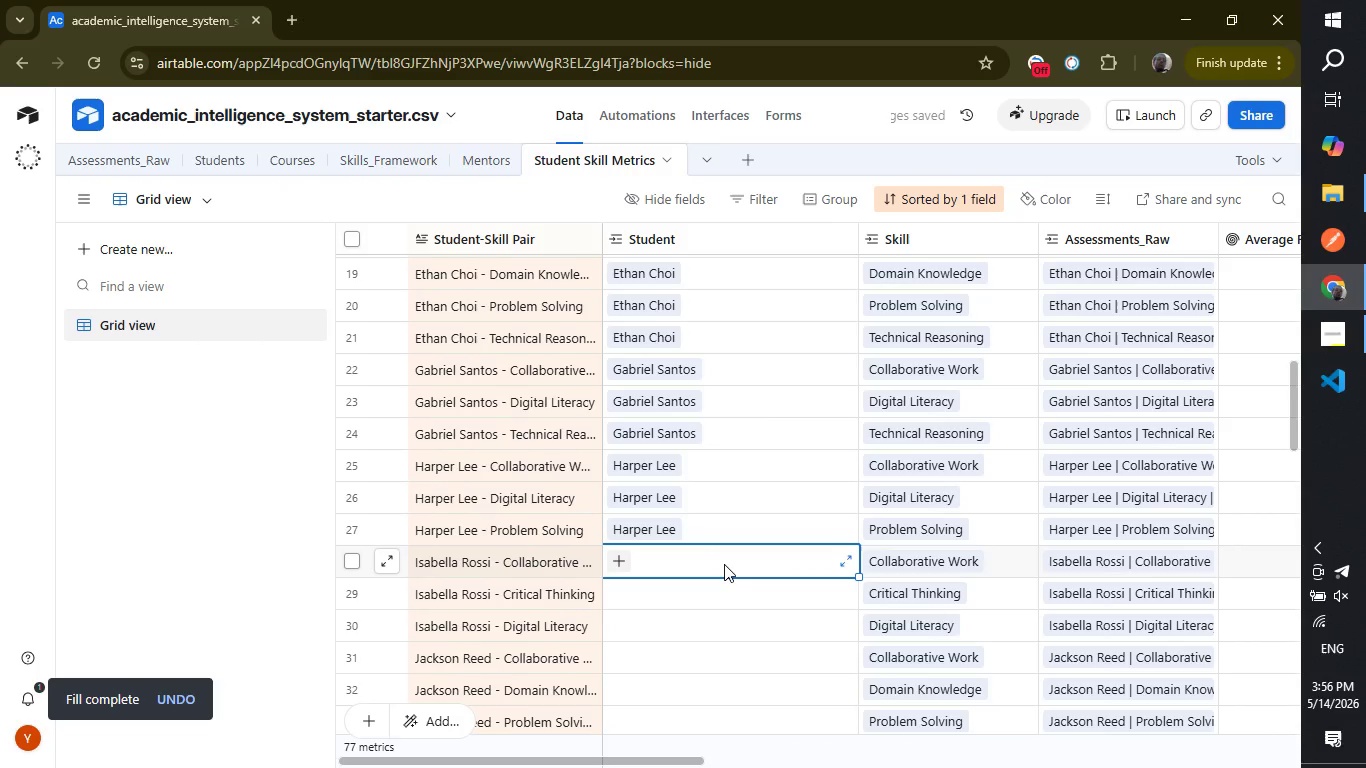 
type(isa)
 